 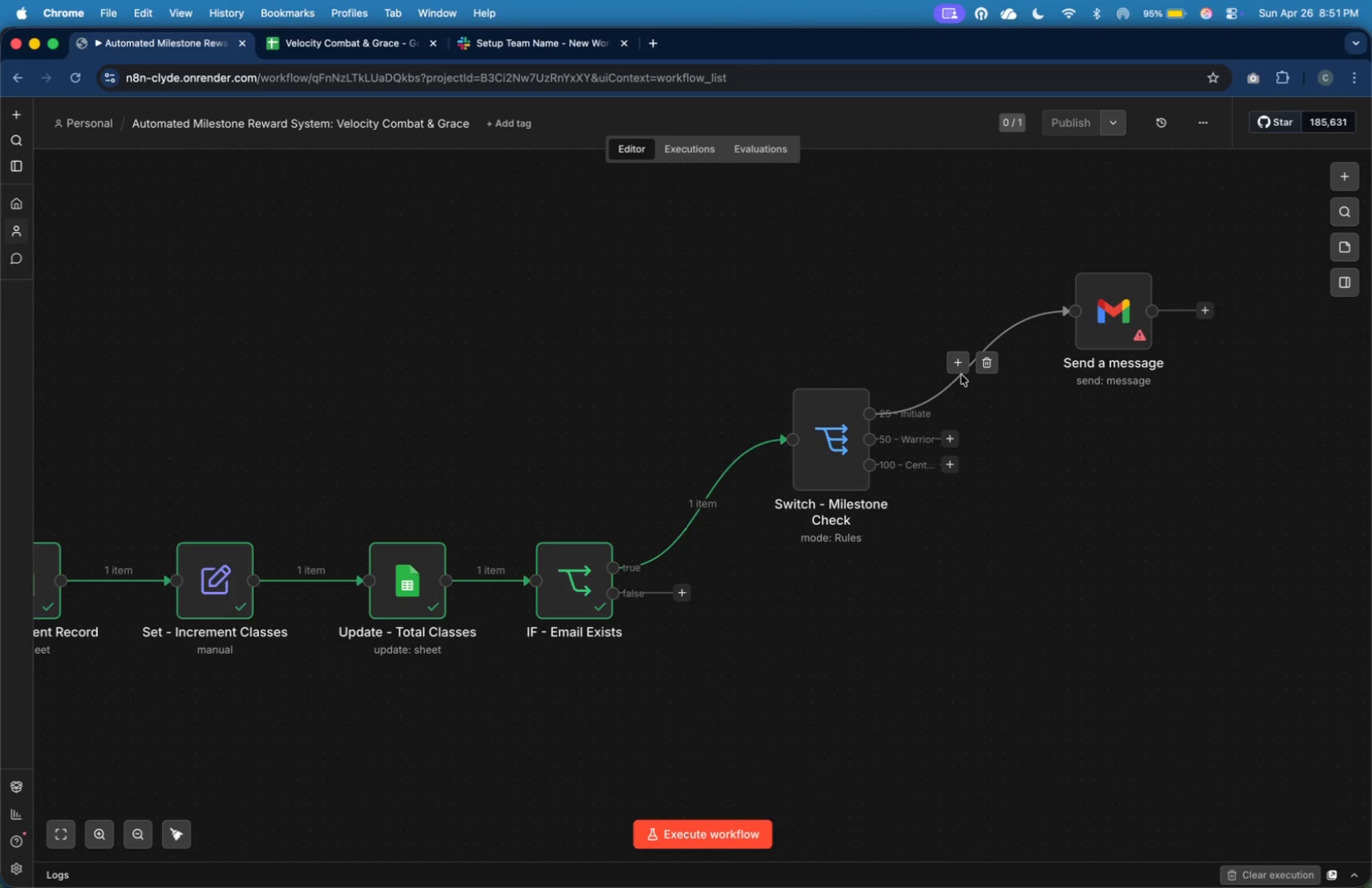 
type(set)
 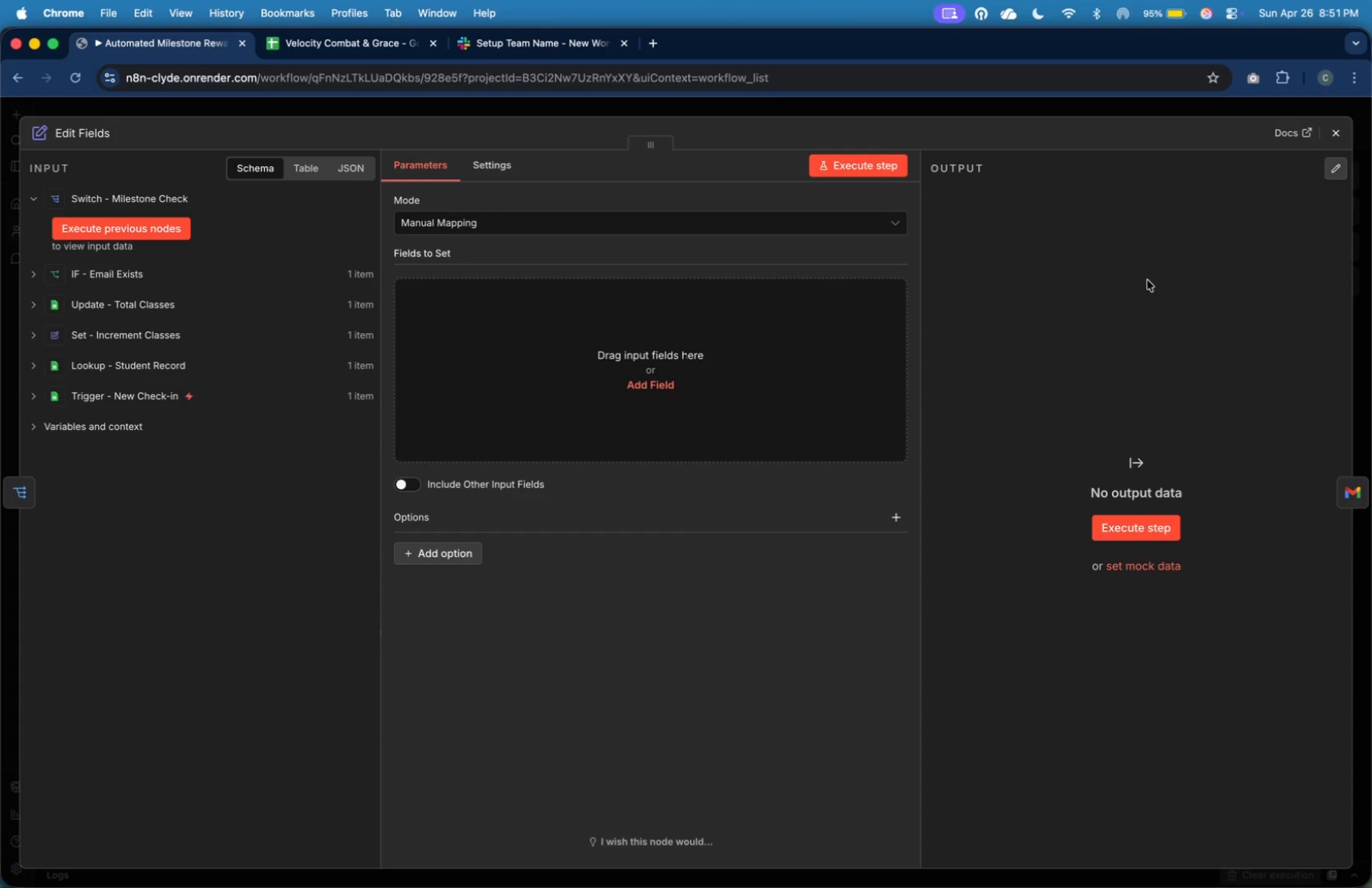 
wait(9.92)
 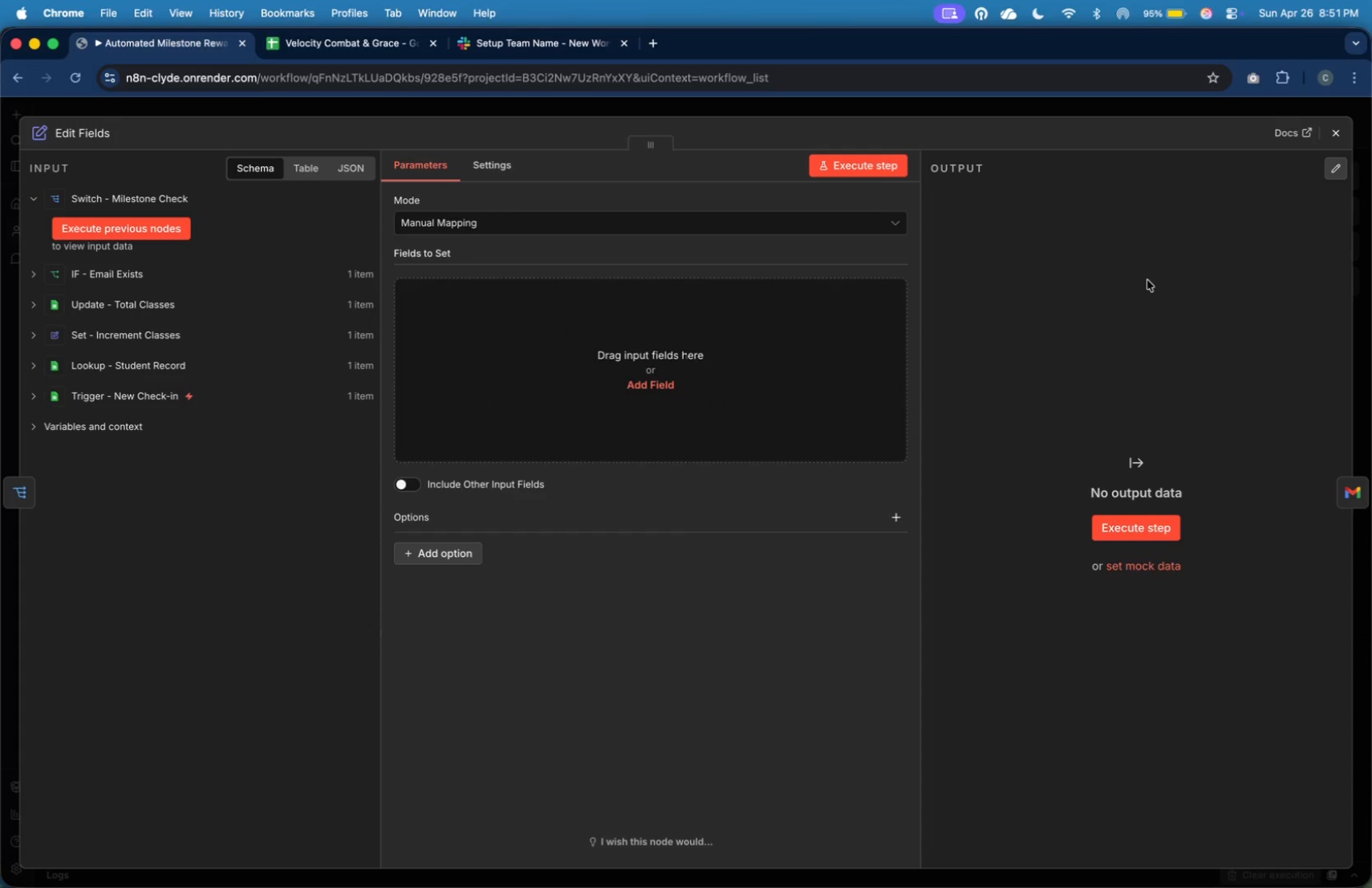 
left_click([108, 136])
 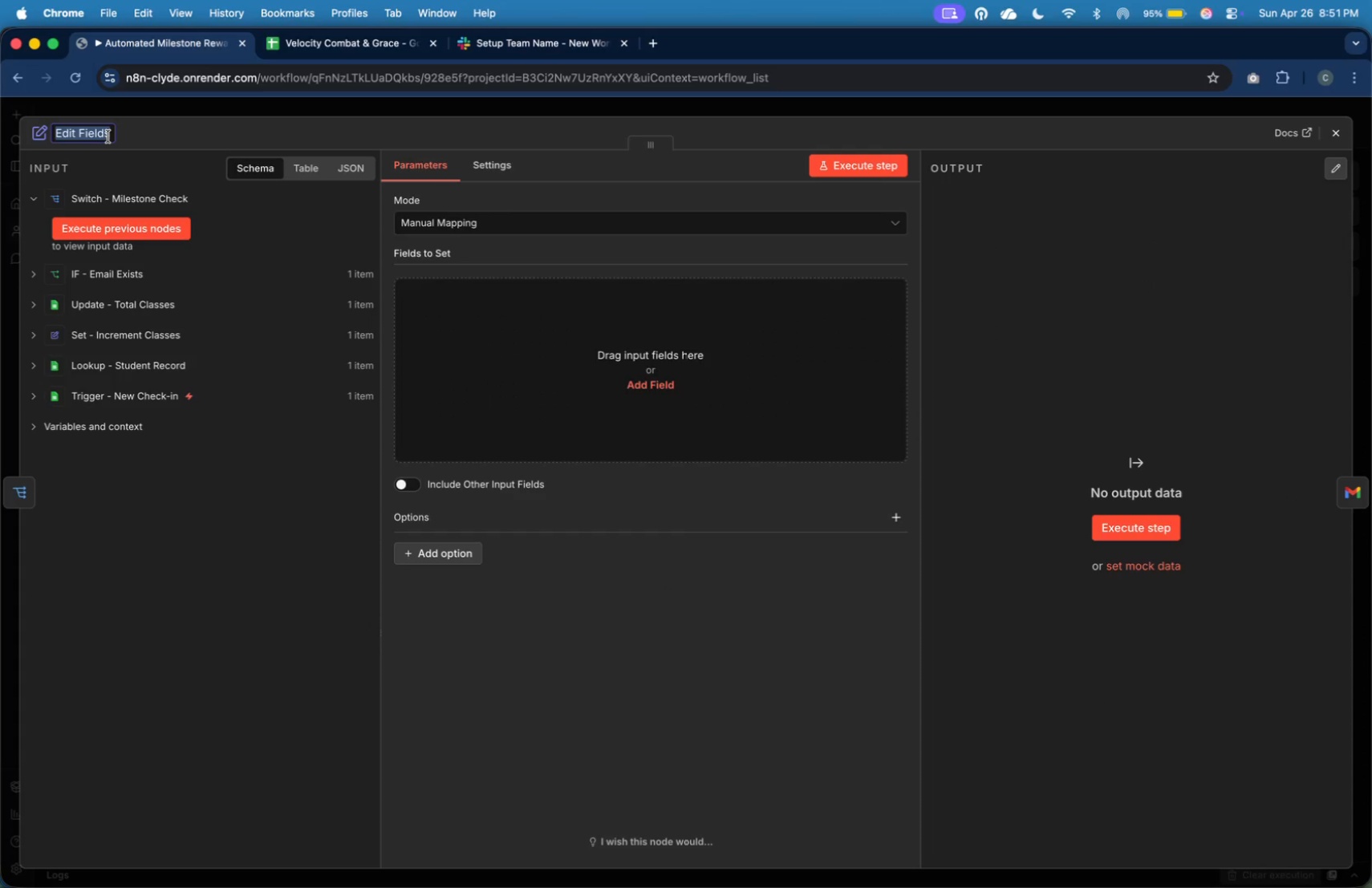 
type(Set - Initiate Rank)
 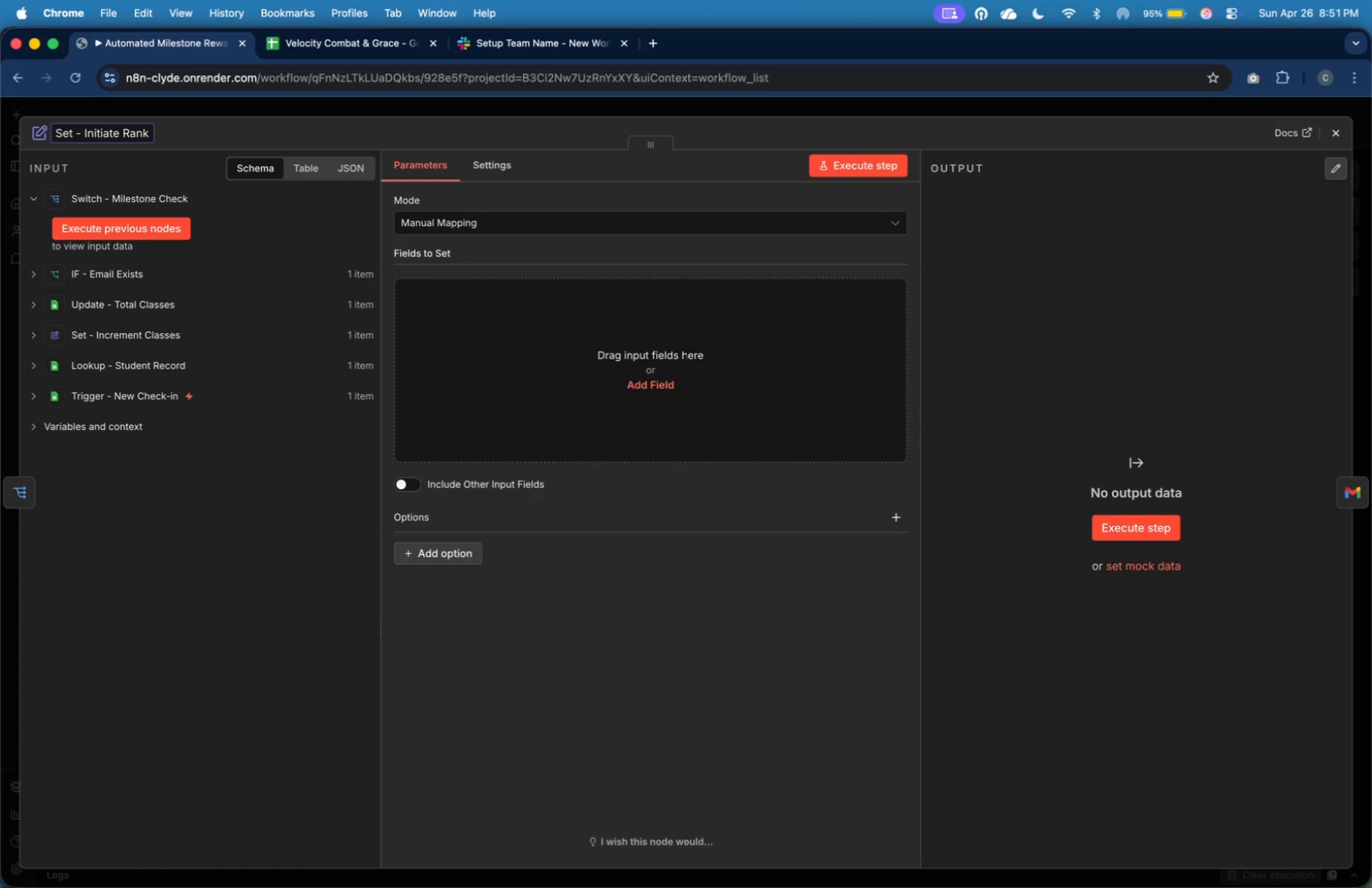 
key(Enter)
 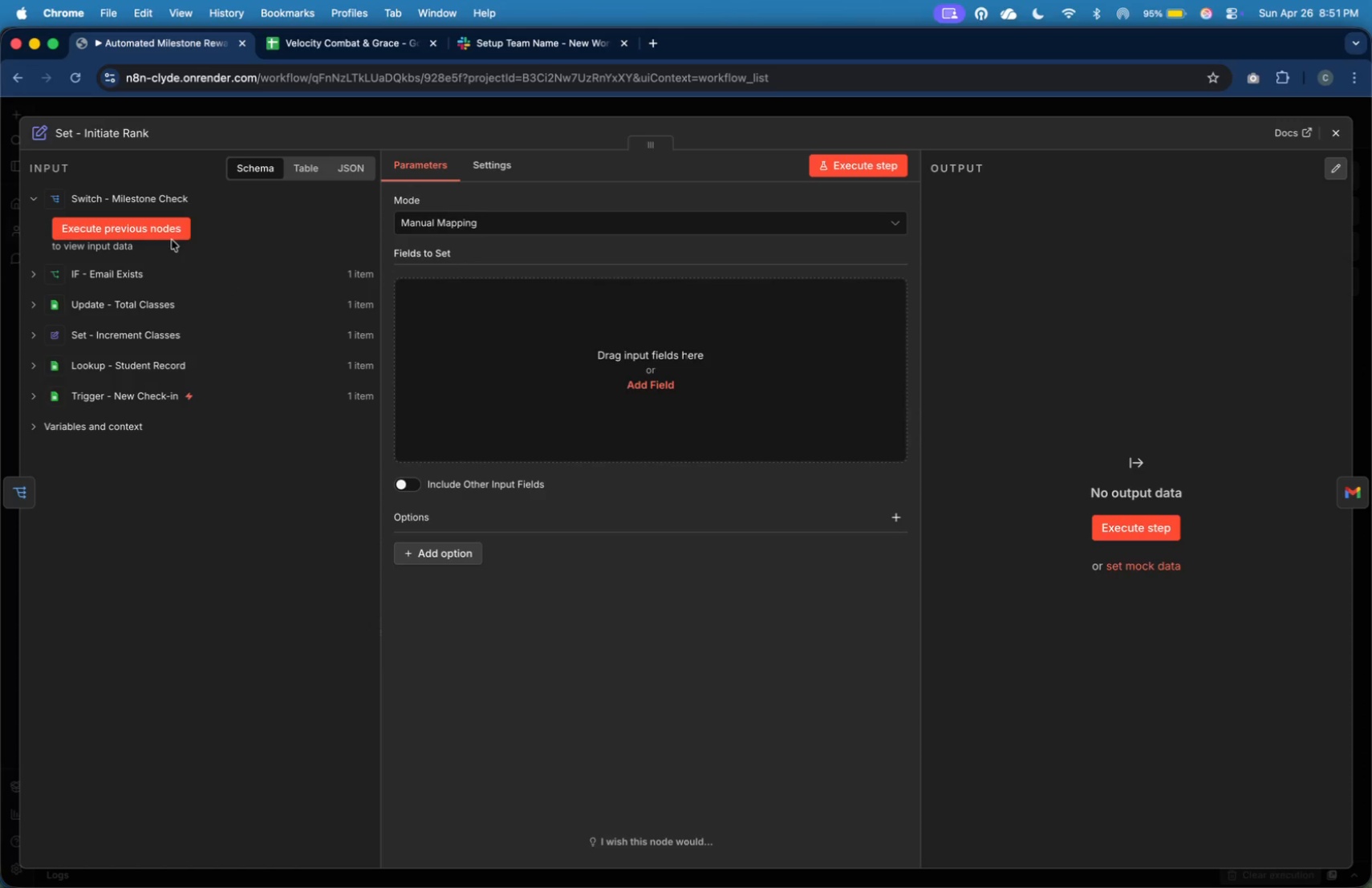 
wait(7.62)
 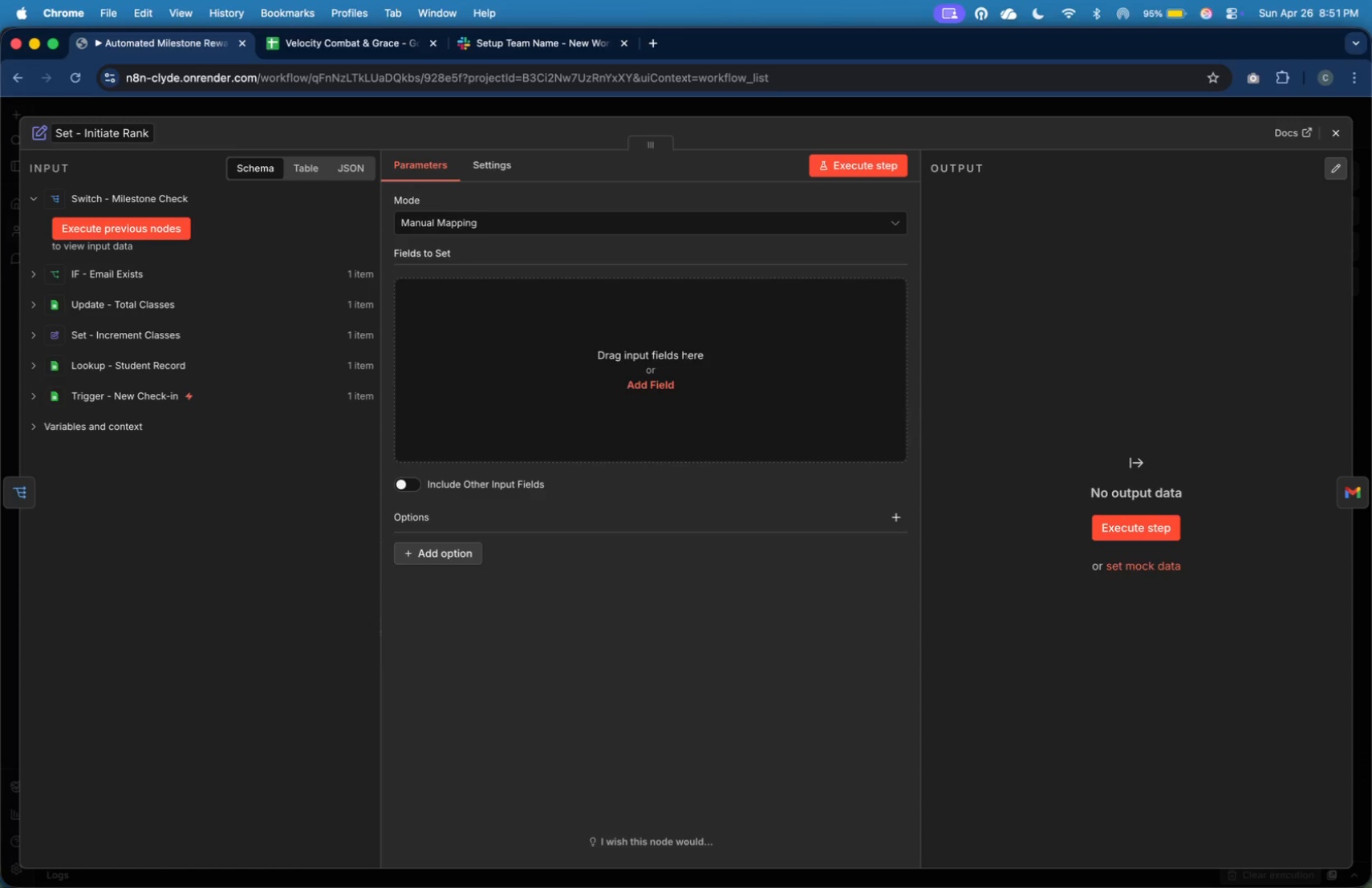 
left_click([121, 227])
 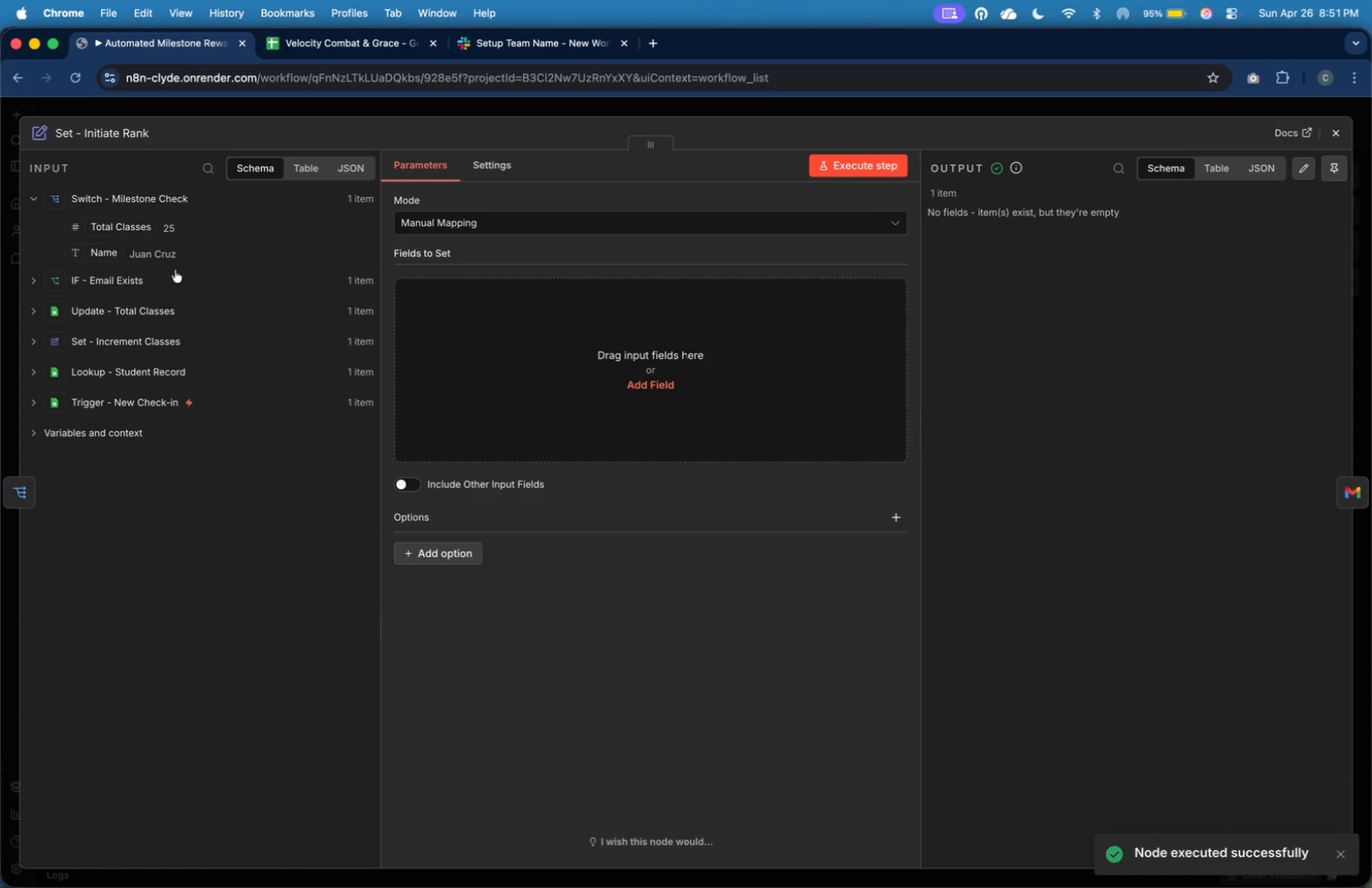 
wait(19.97)
 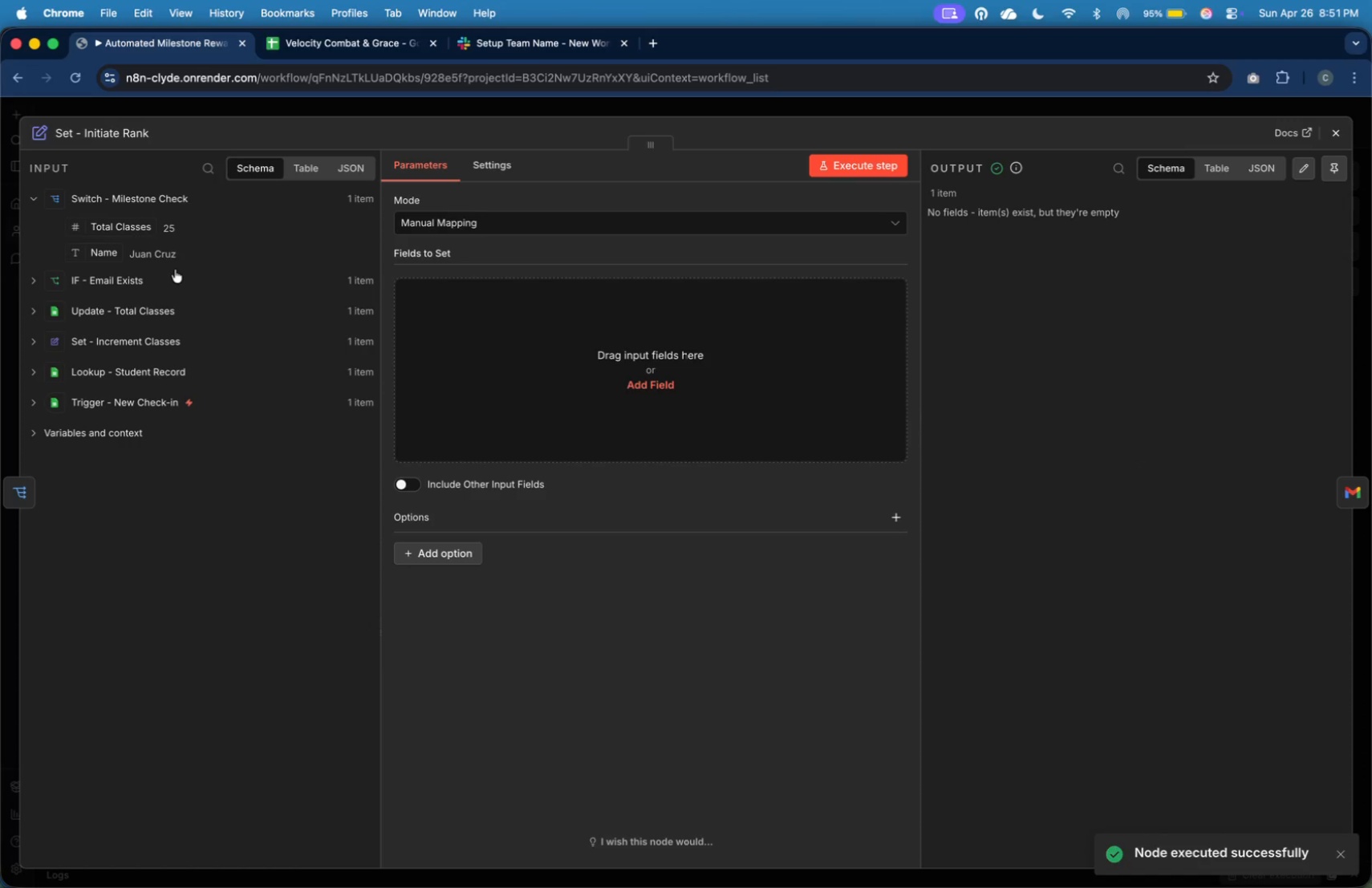 
left_click([497, 341])
 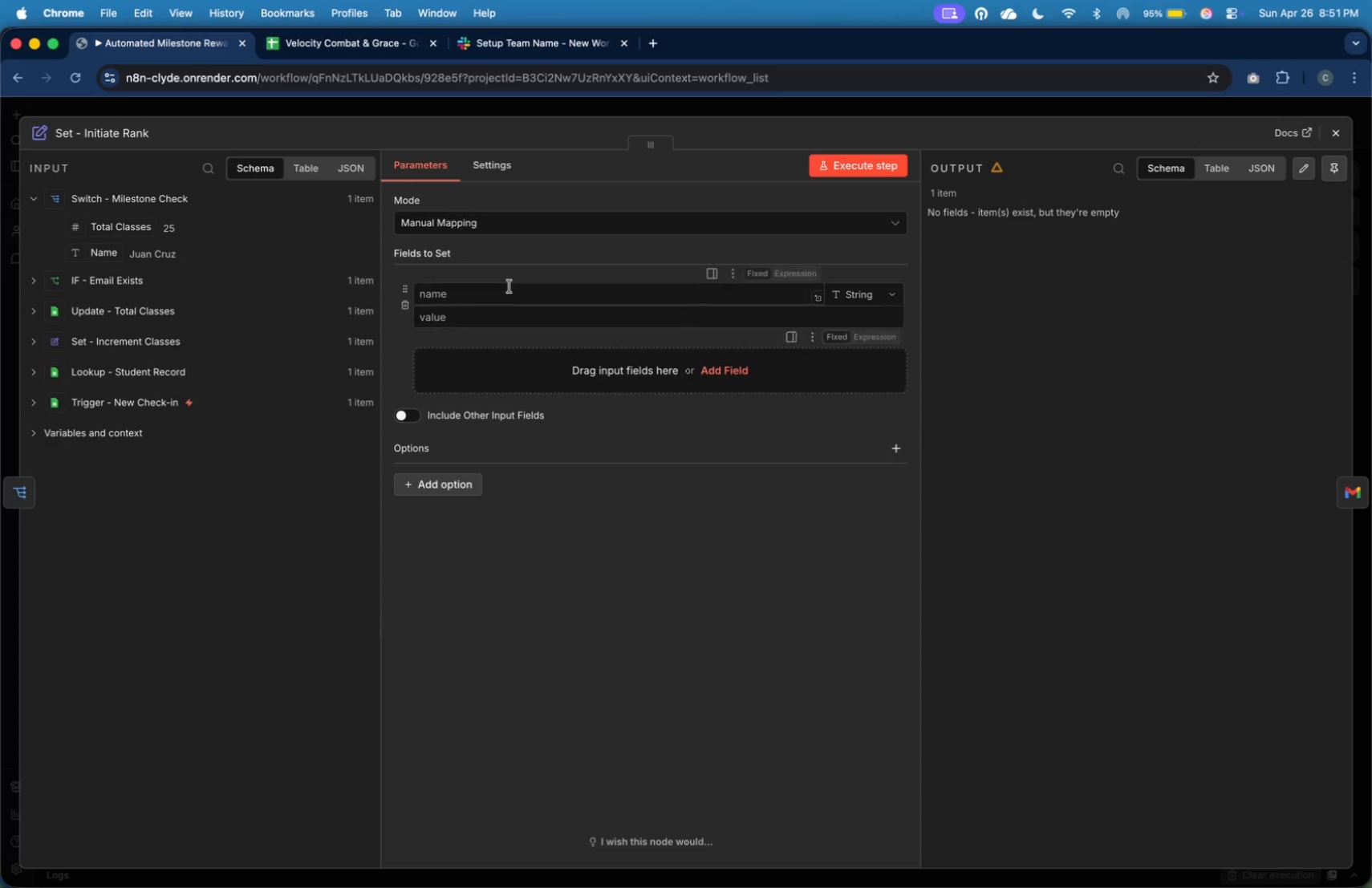 
left_click([505, 289])
 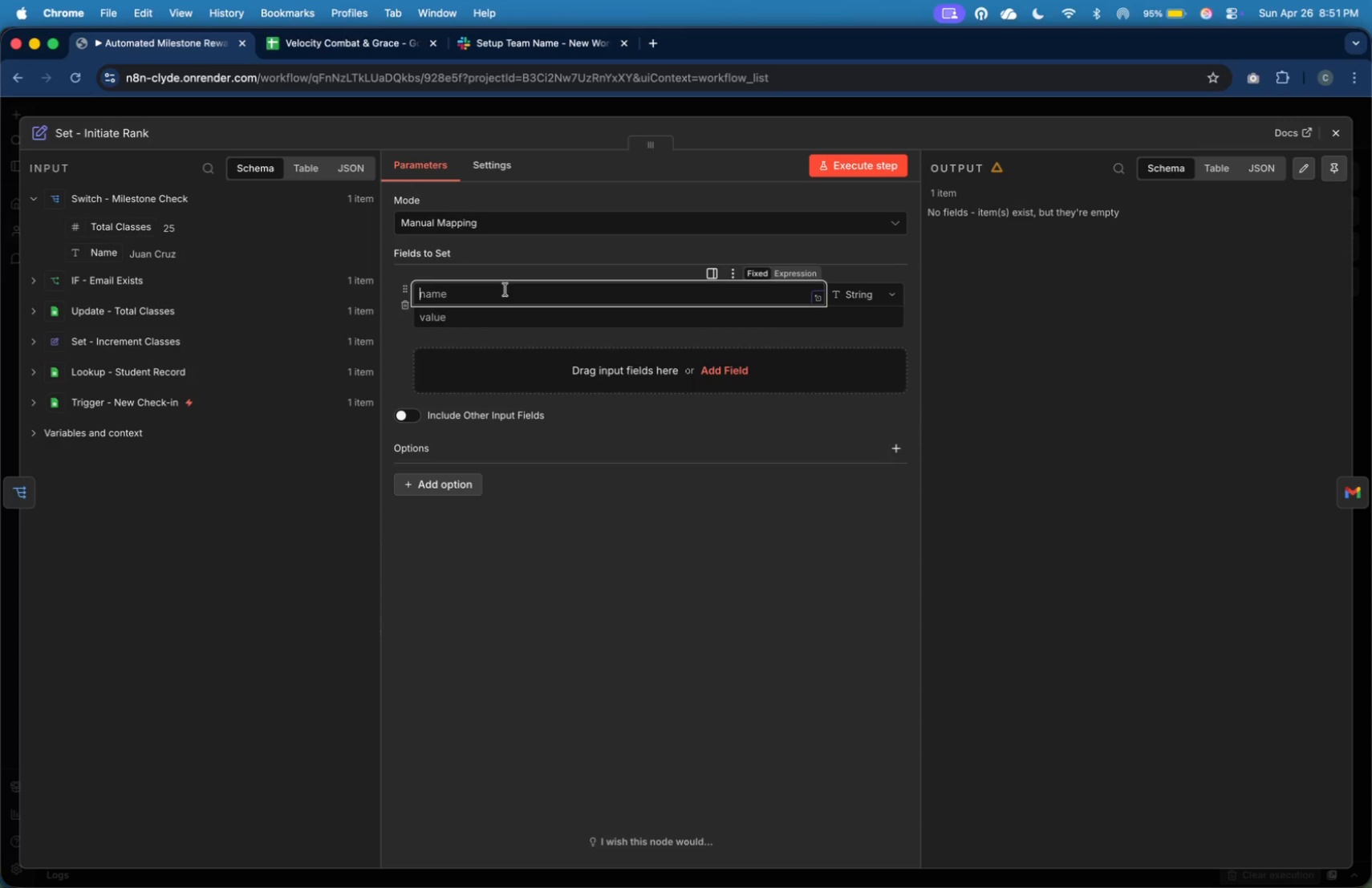 
type(Rank)
 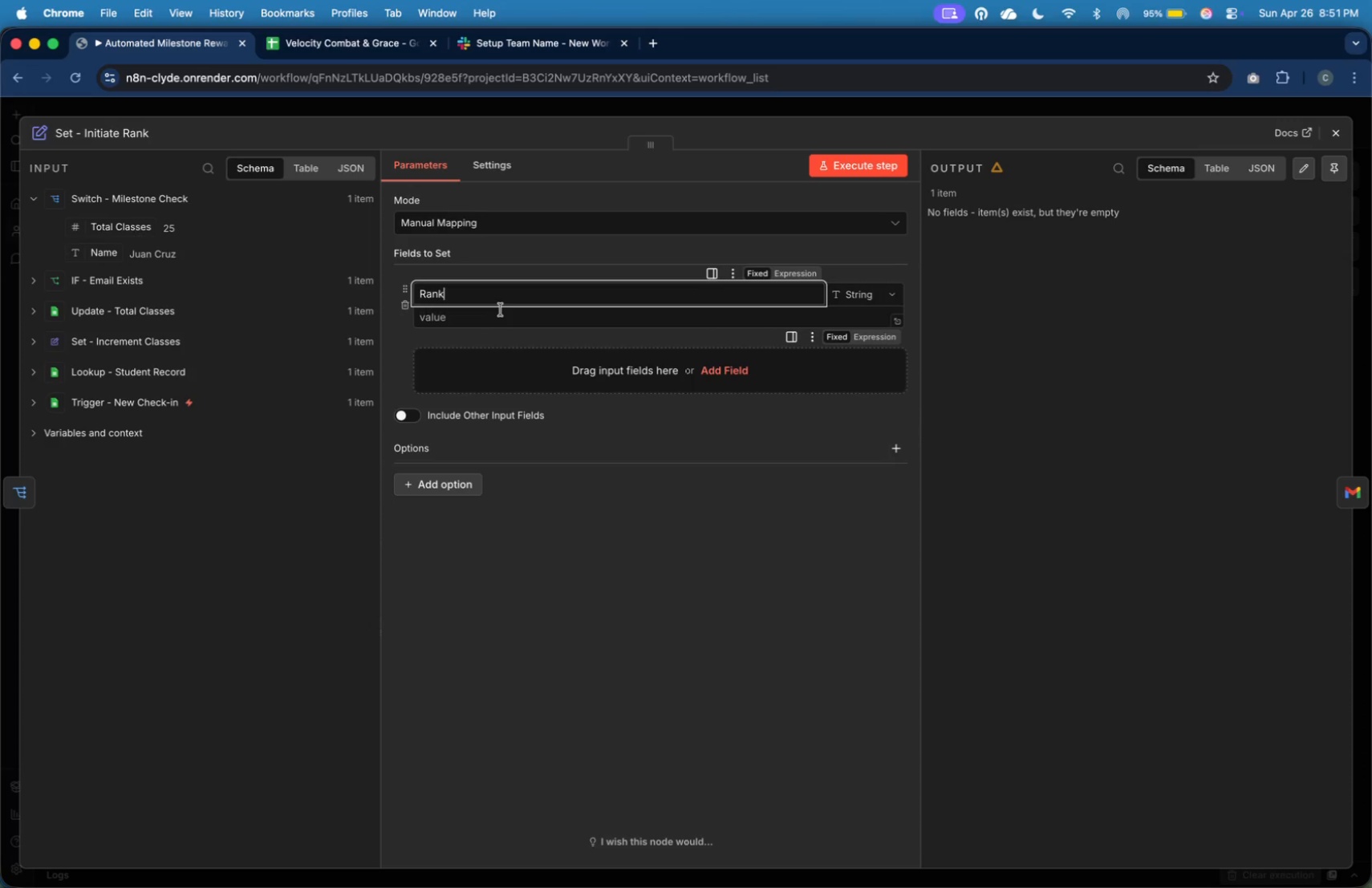 
left_click([501, 310])
 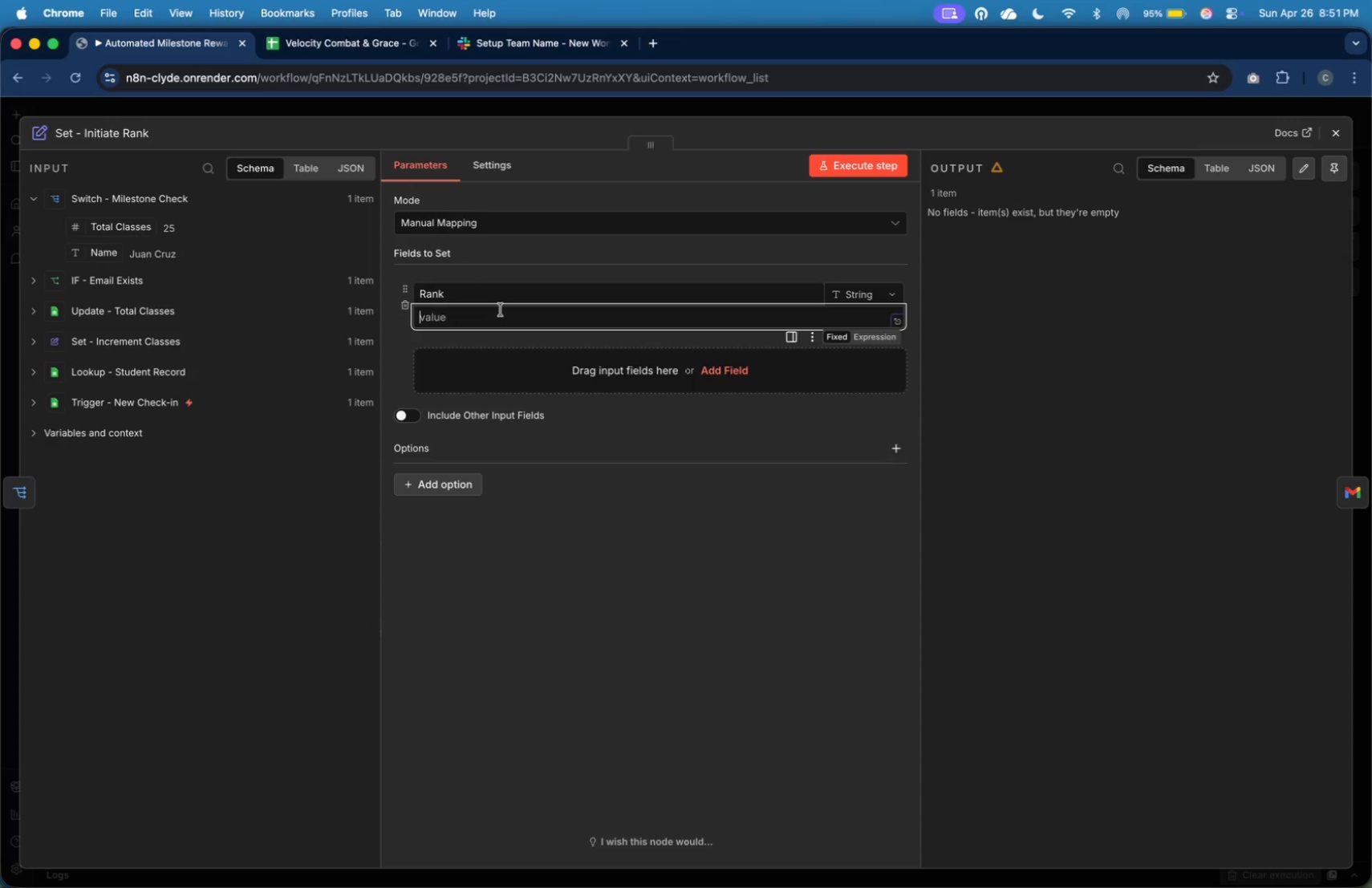 
type(Initate)
 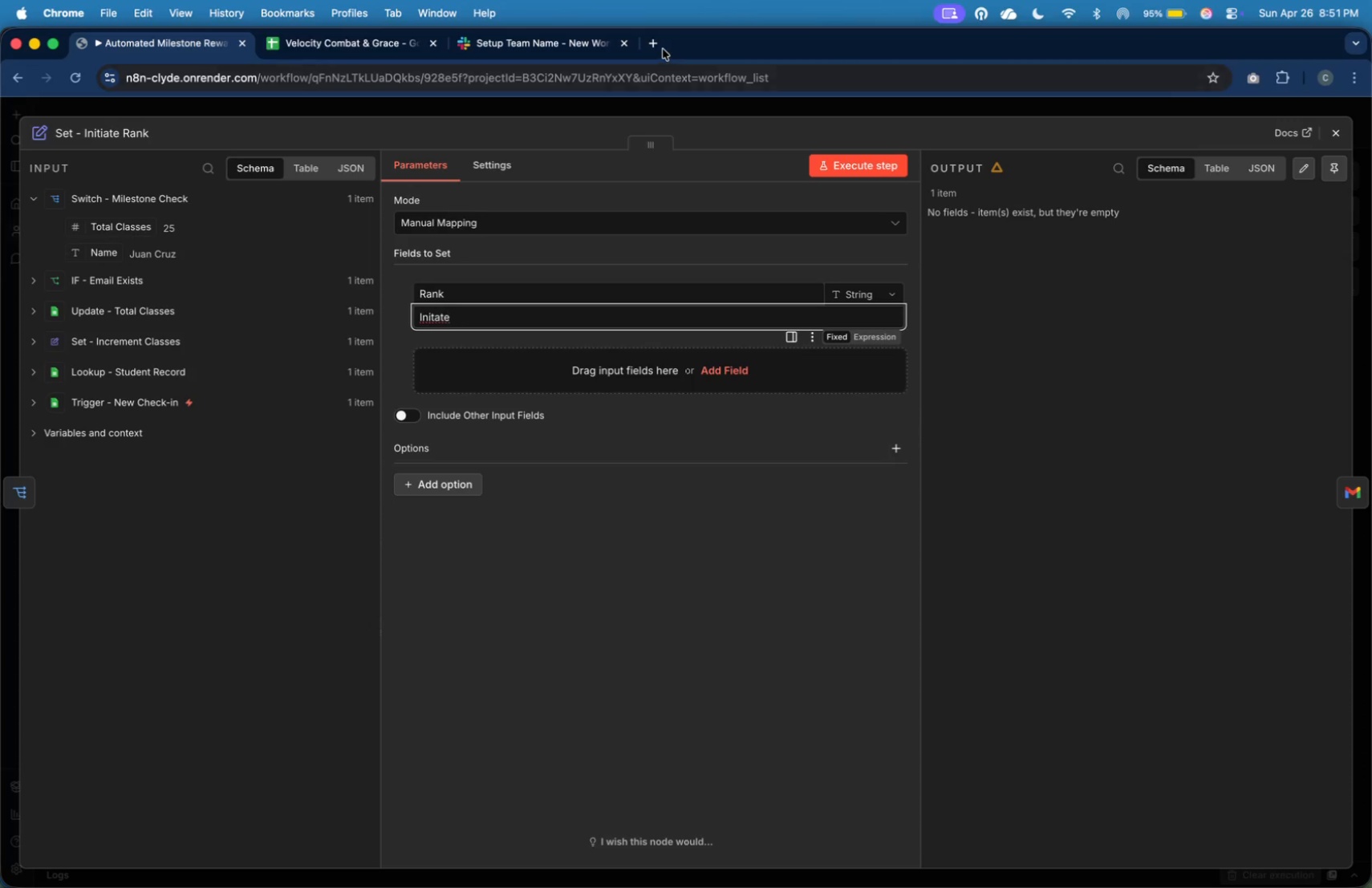 
left_click([661, 45])
 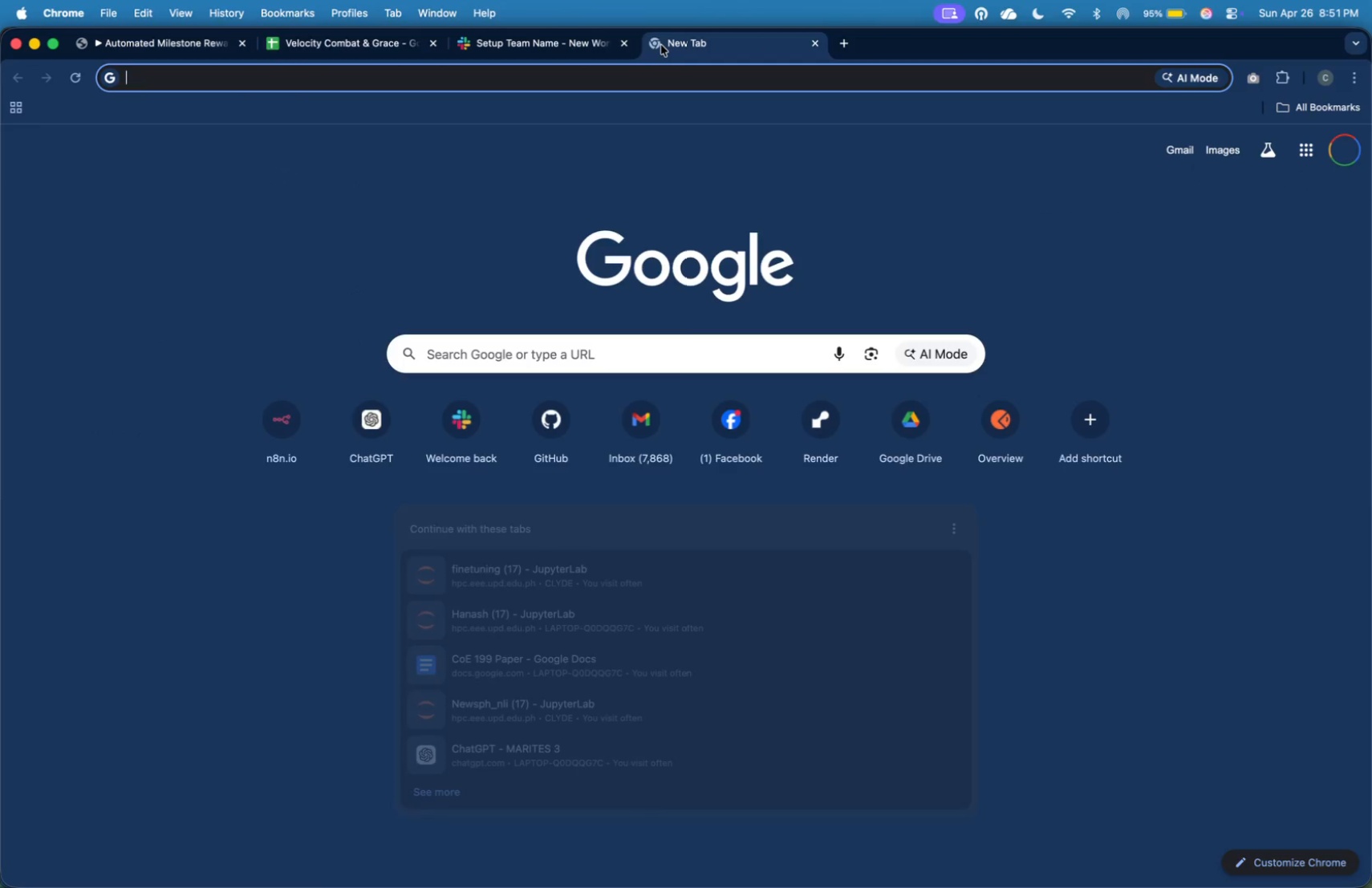 
type(google s)
key(Backspace)
key(Backspace)
type(docs)
 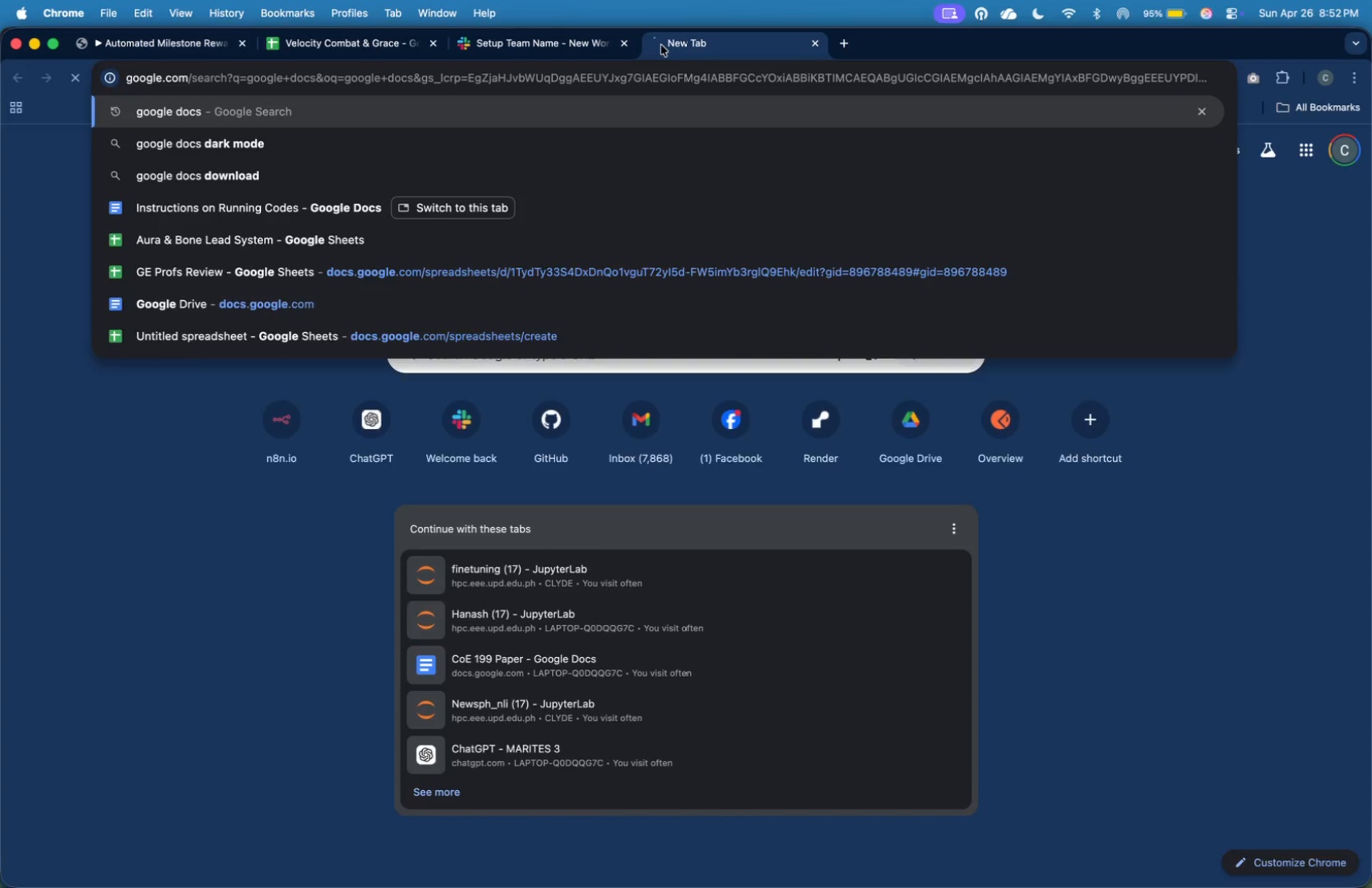 
key(Enter)
 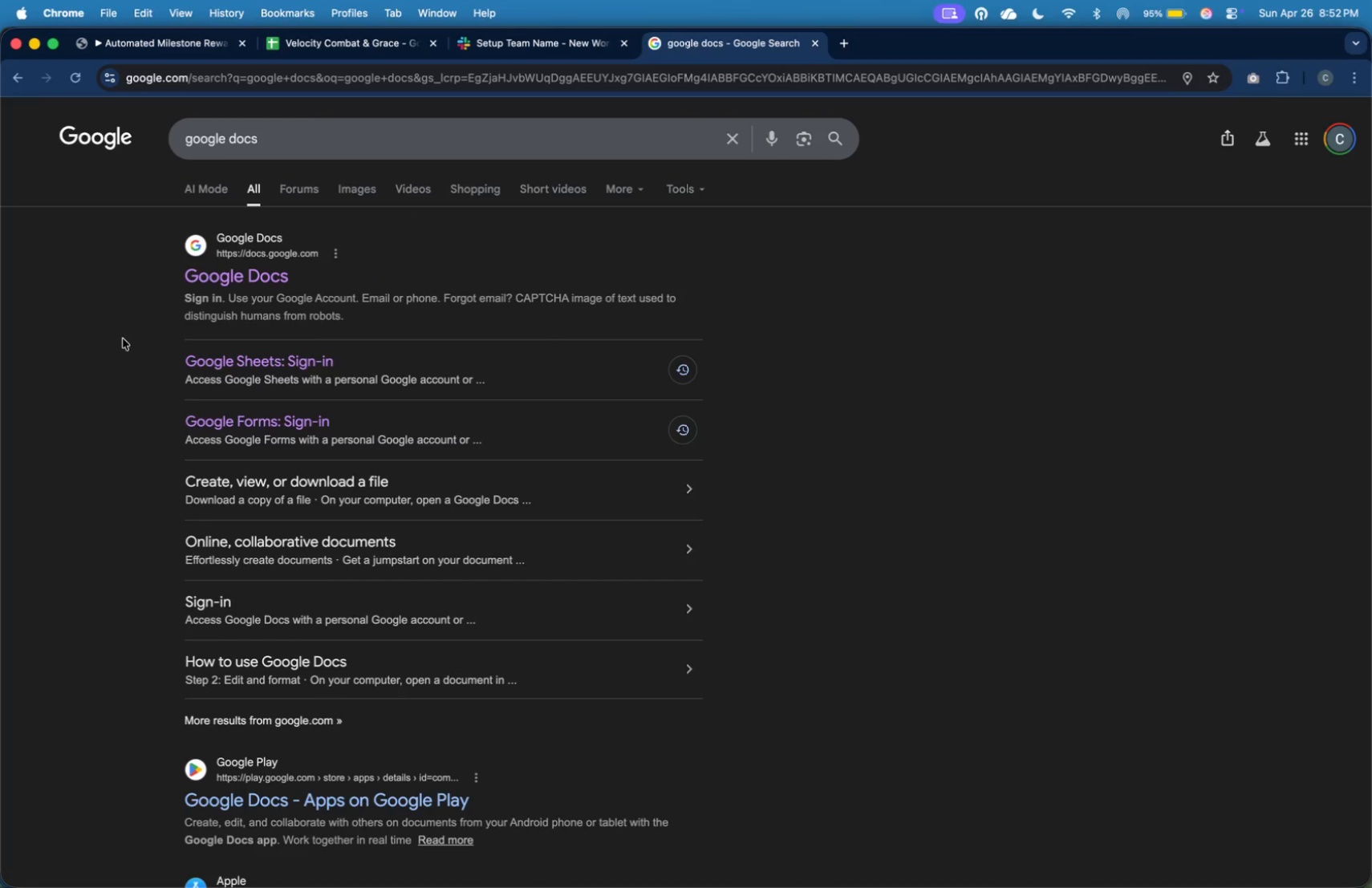 
left_click([216, 278])
 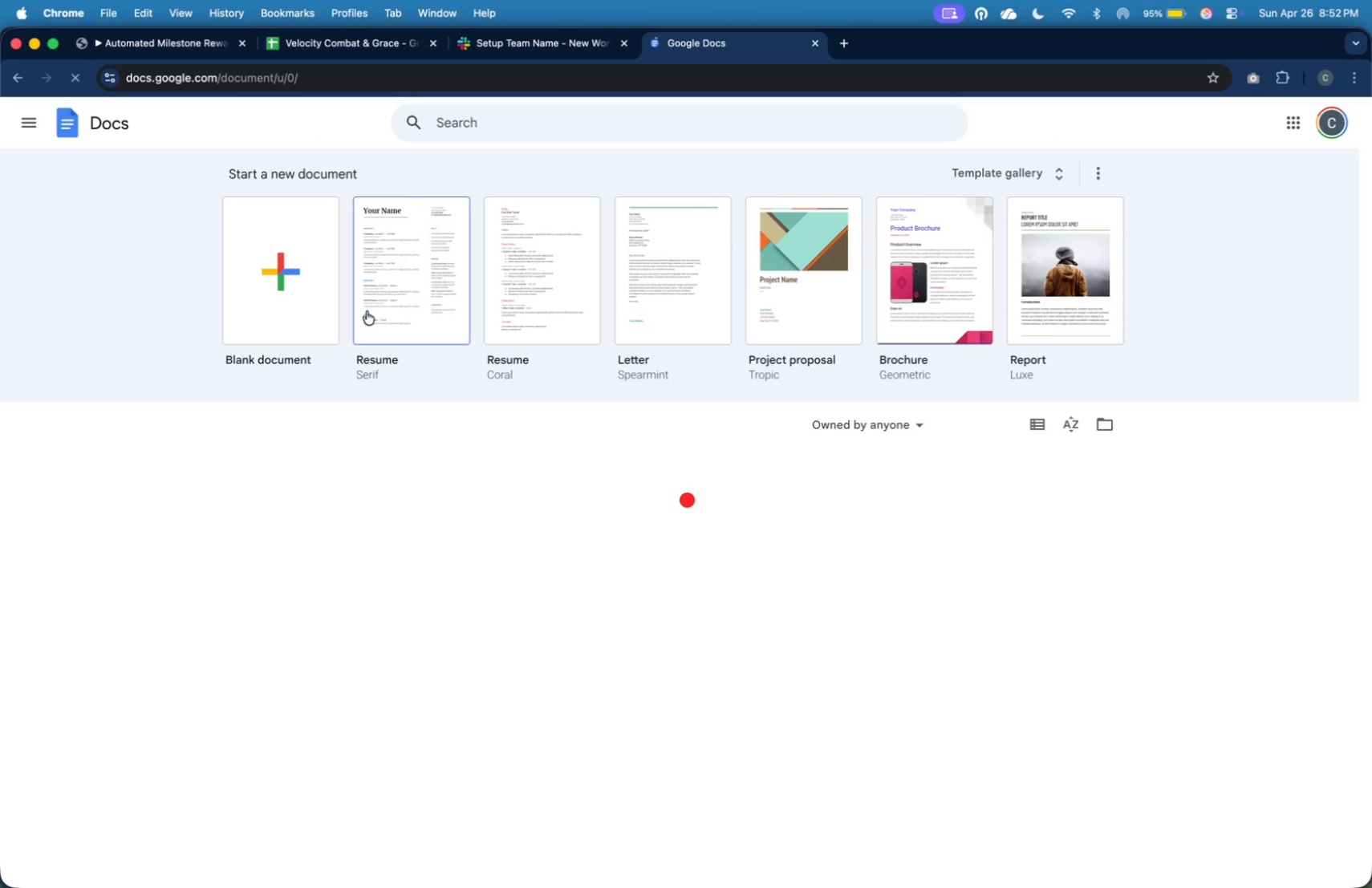 
left_click([315, 296])
 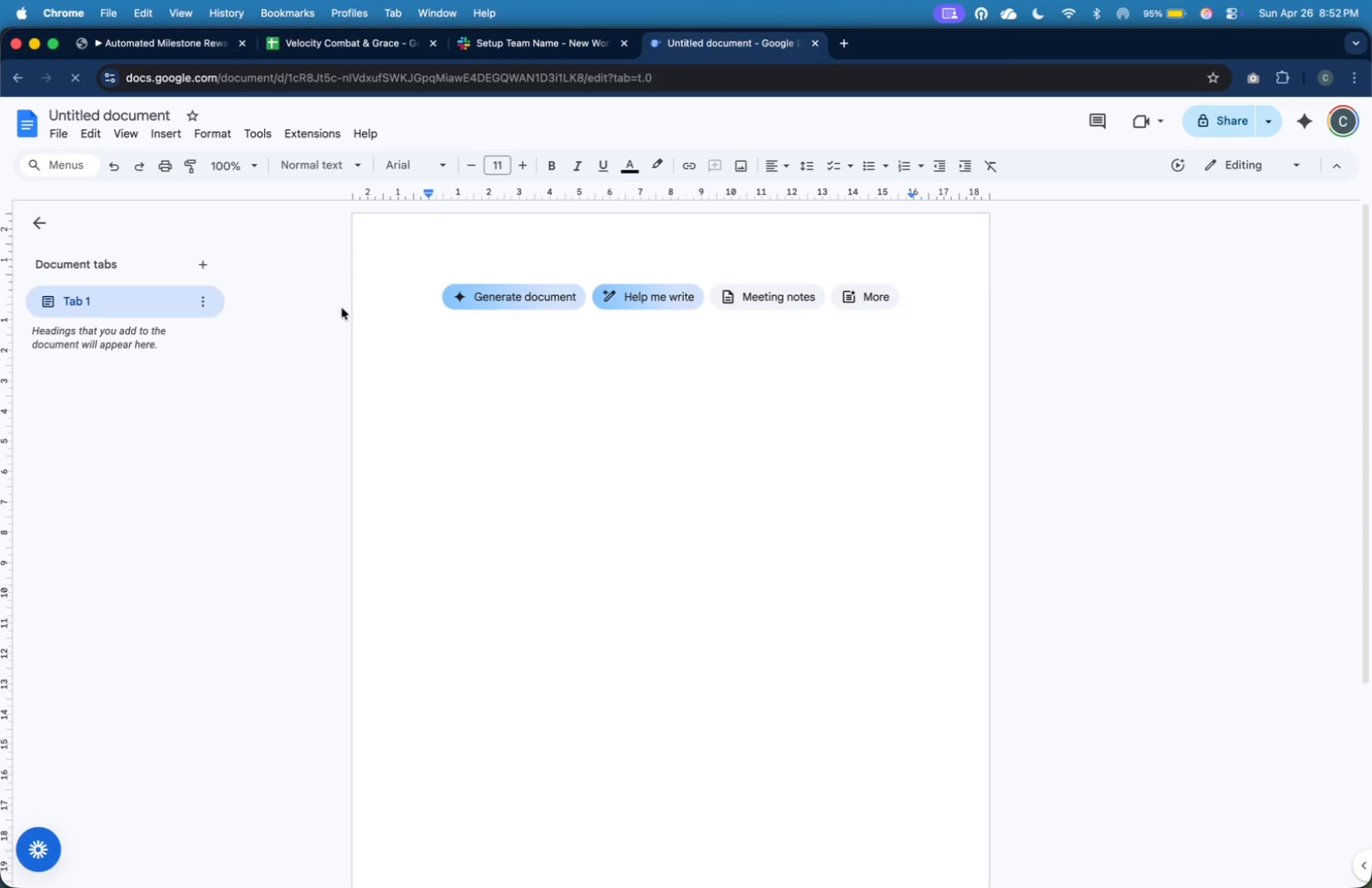 
left_click([499, 363])
 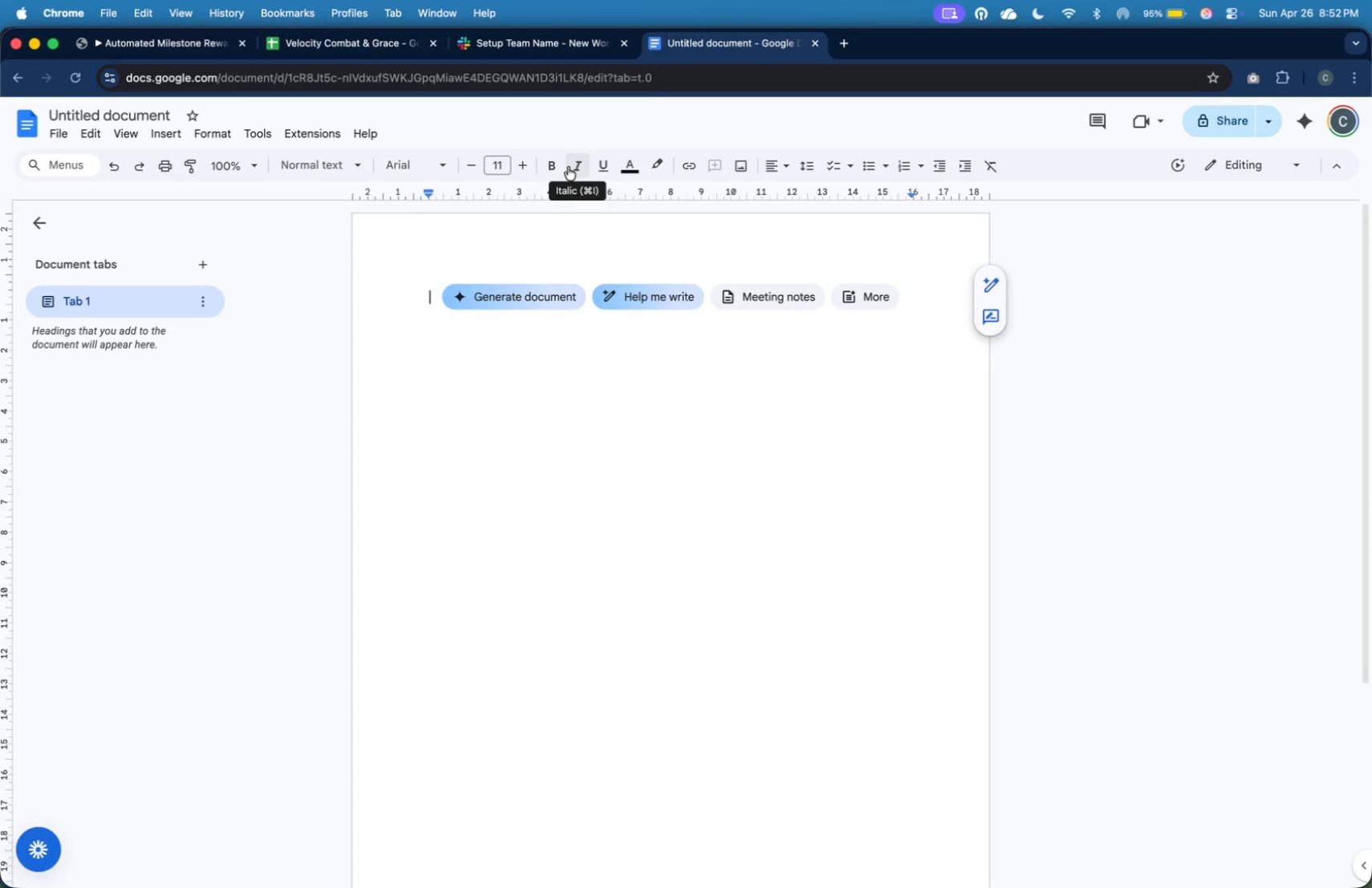 
left_click([557, 168])
 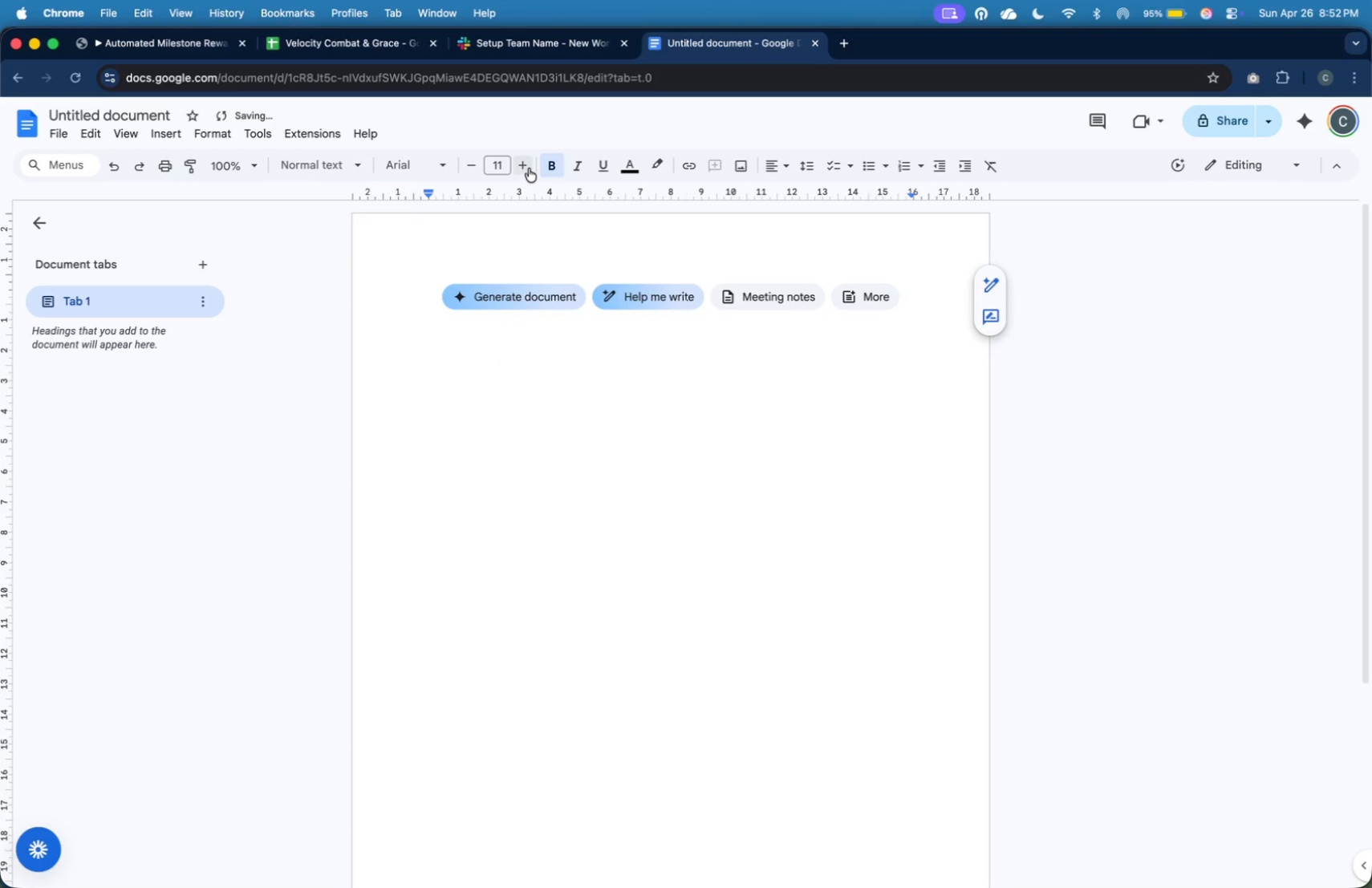 
double_click([521, 164])
 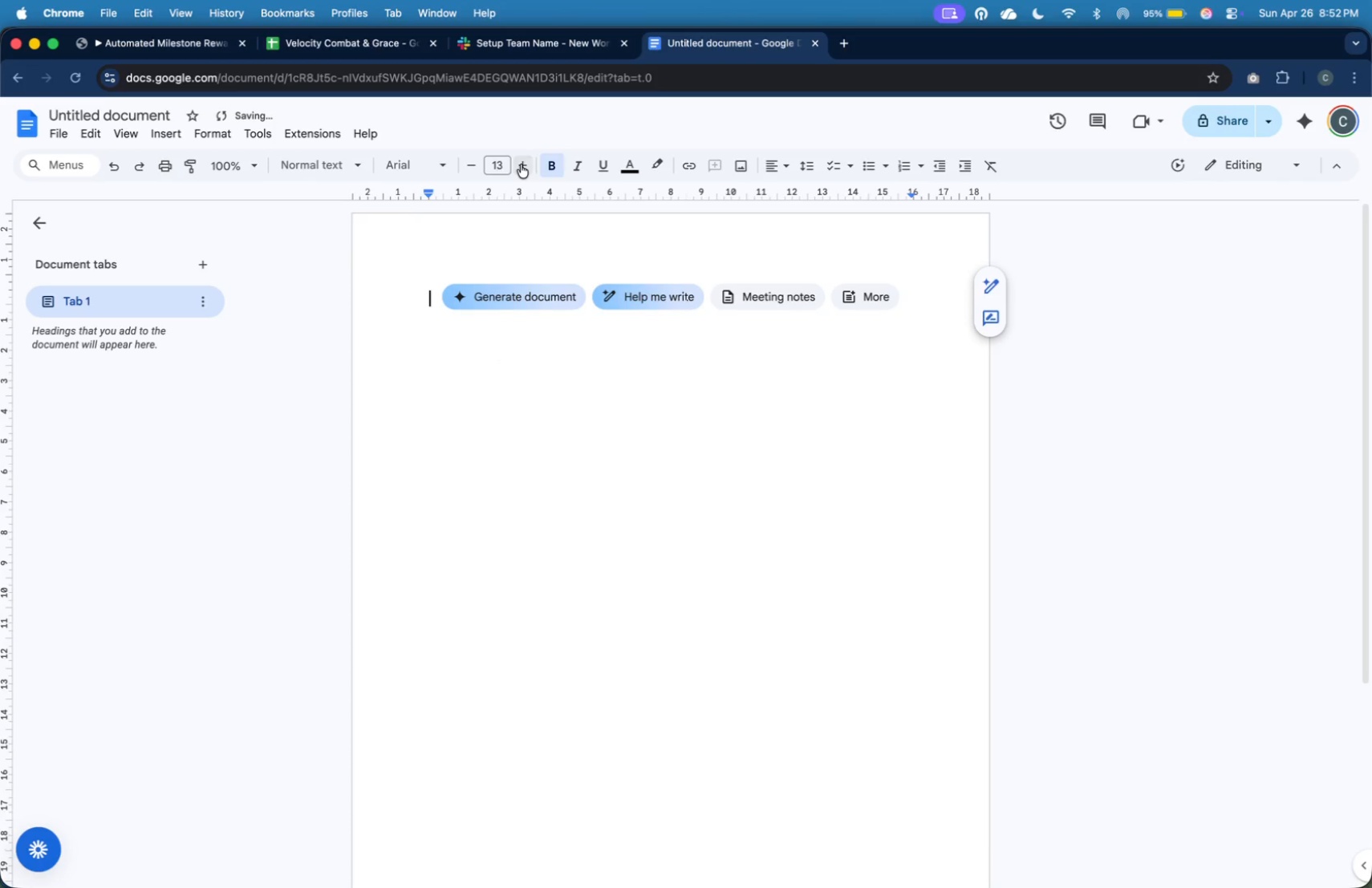 
triple_click([521, 164])
 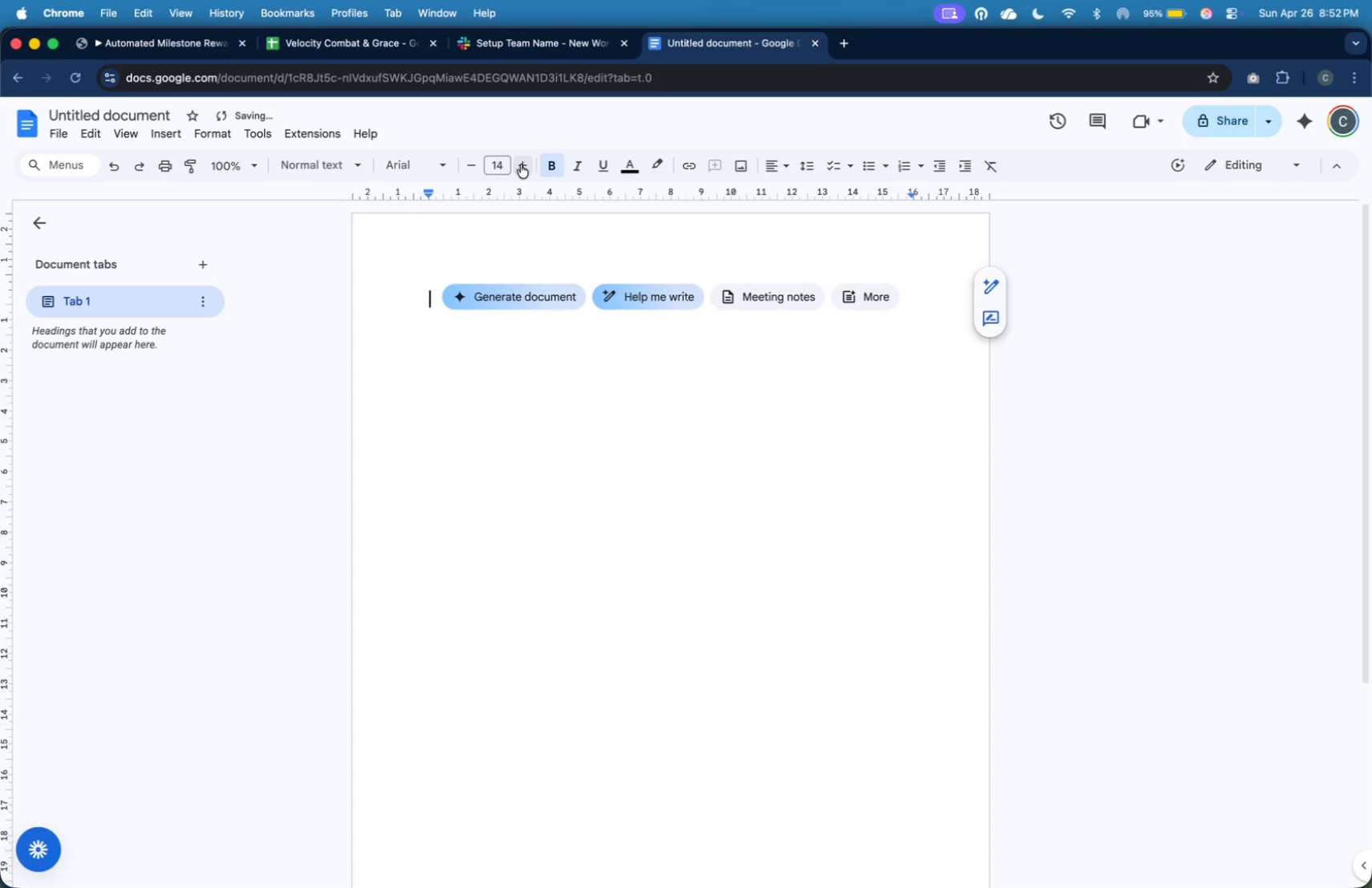 
triple_click([521, 164])
 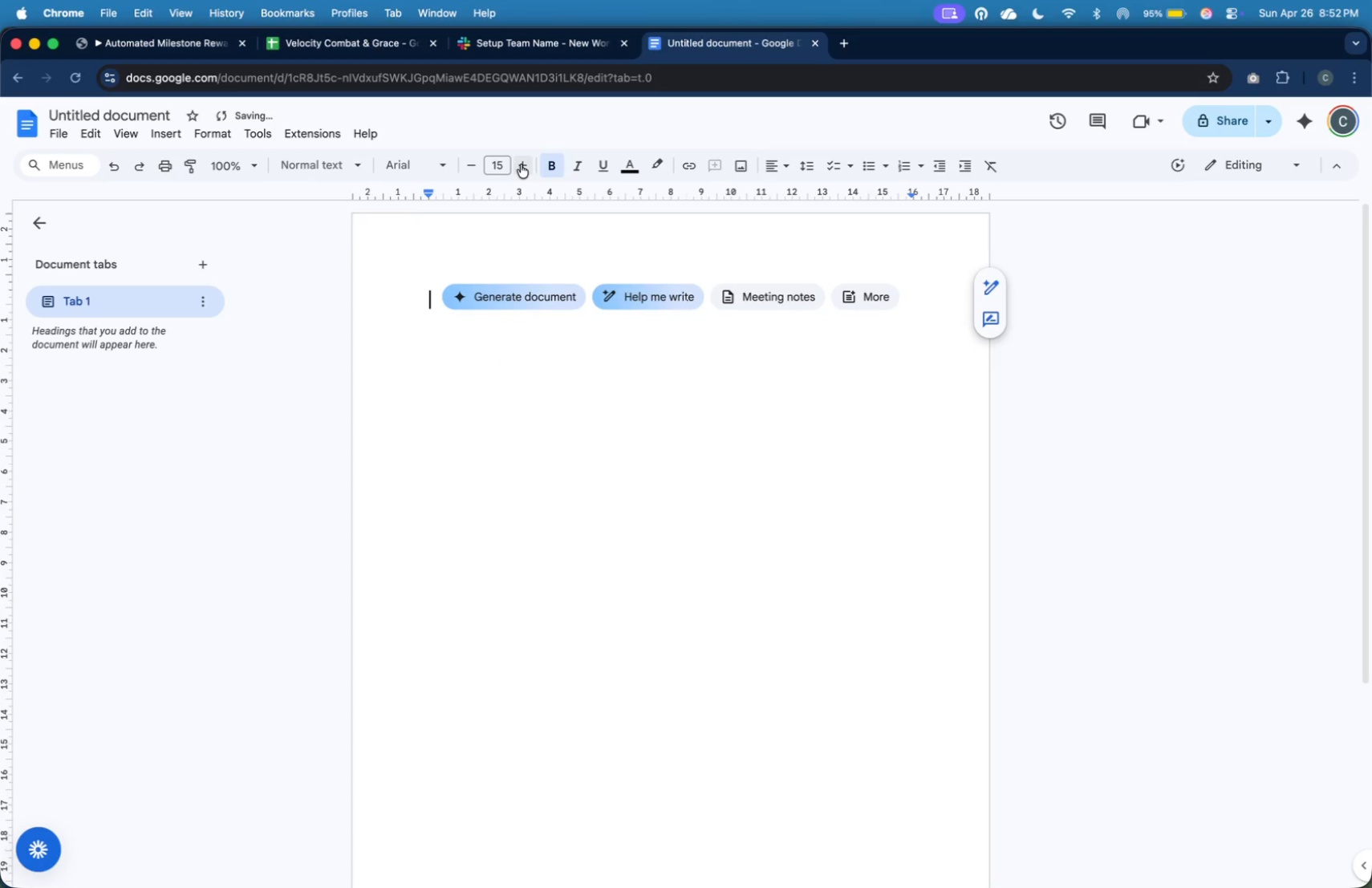 
triple_click([521, 164])
 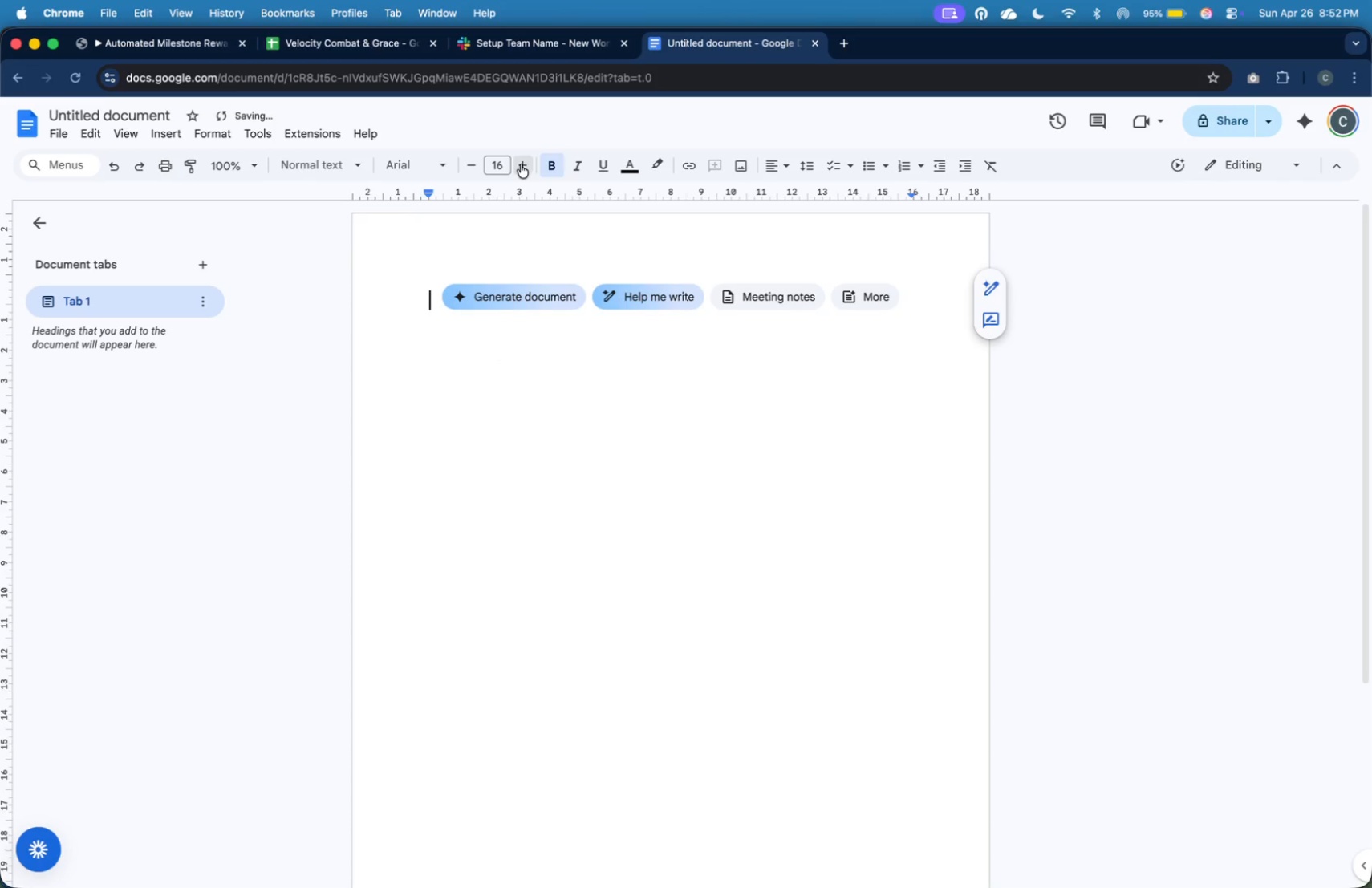 
triple_click([521, 164])
 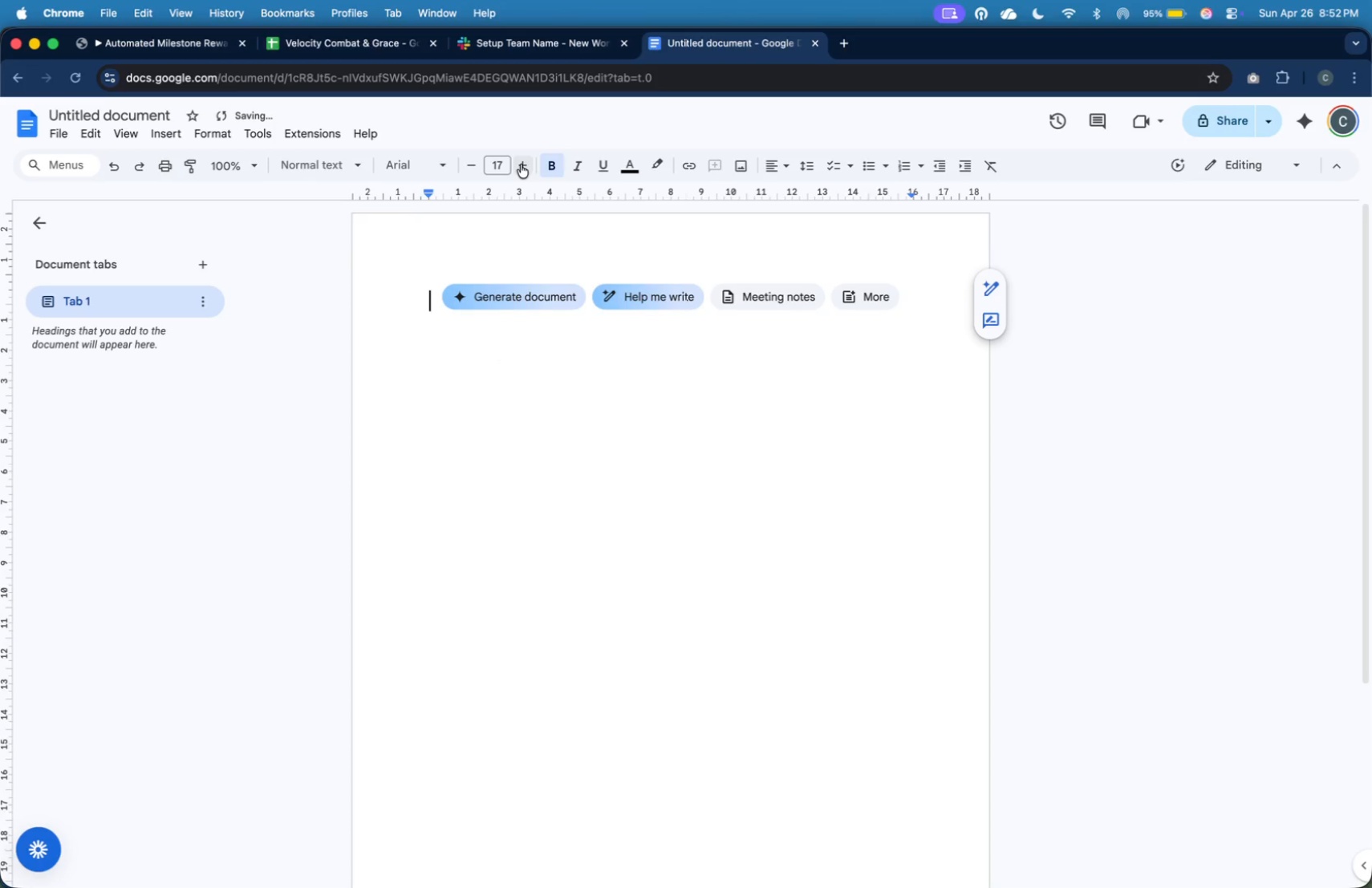 
triple_click([521, 164])
 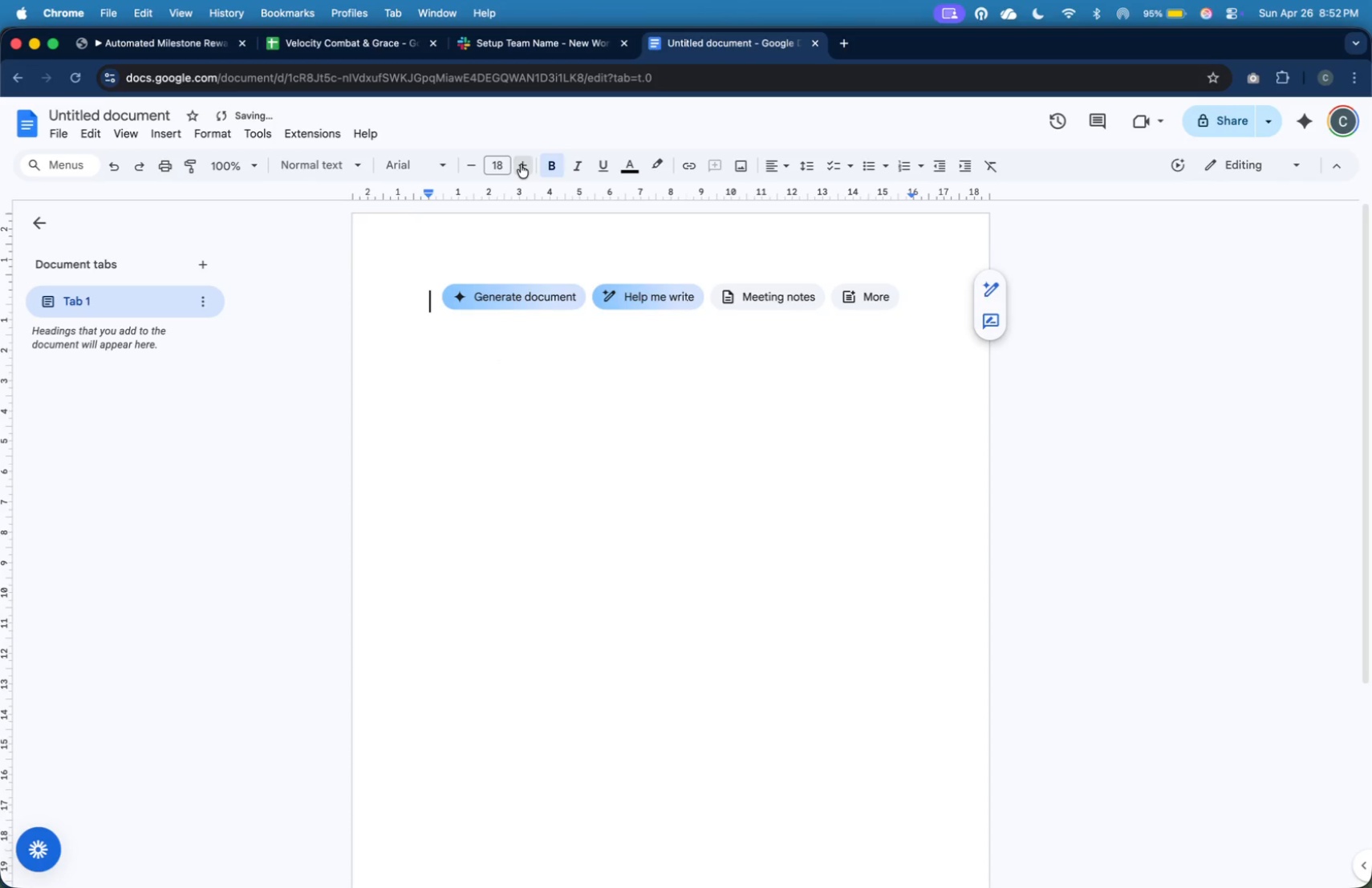 
triple_click([521, 164])
 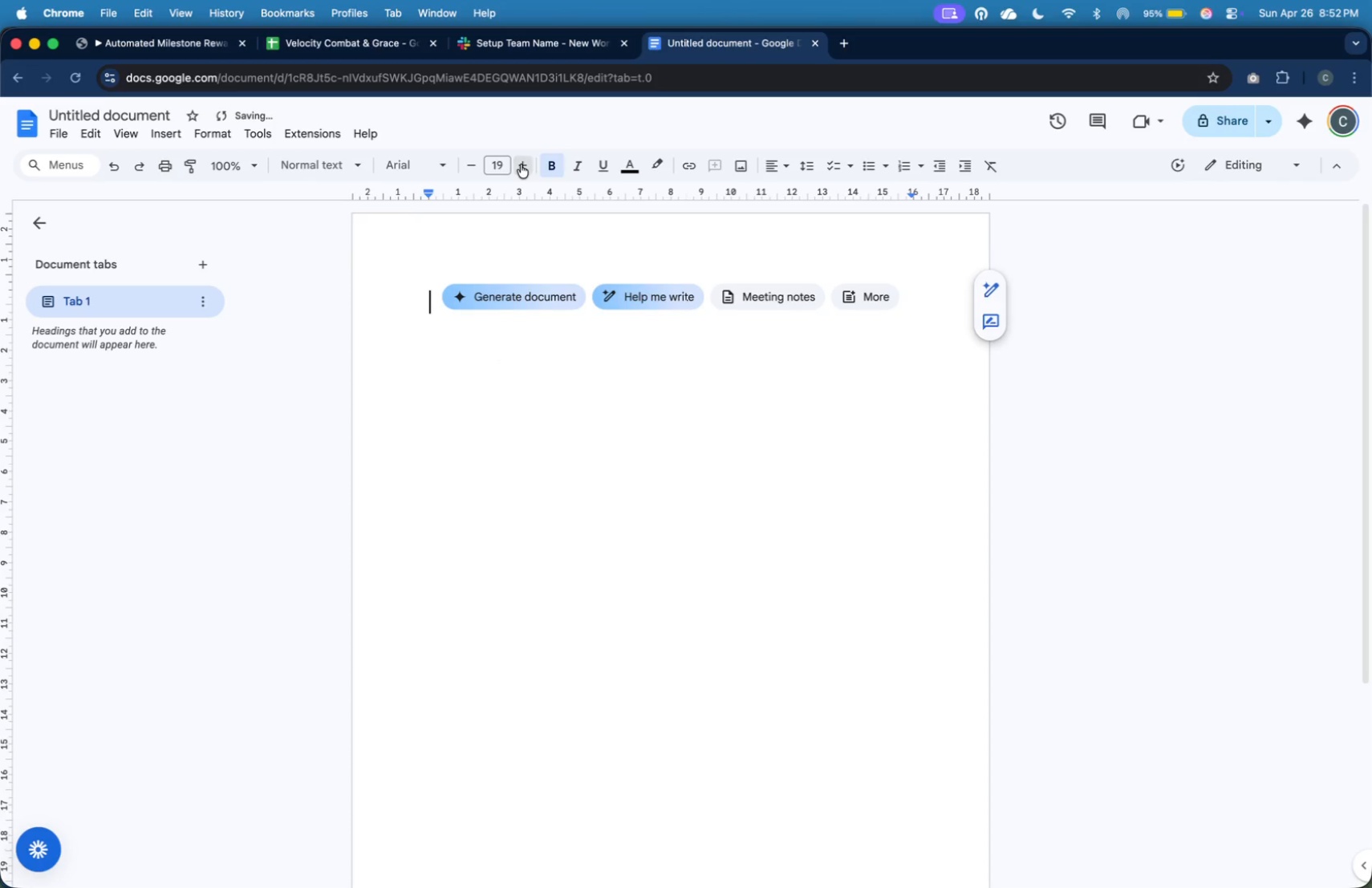 
triple_click([521, 164])
 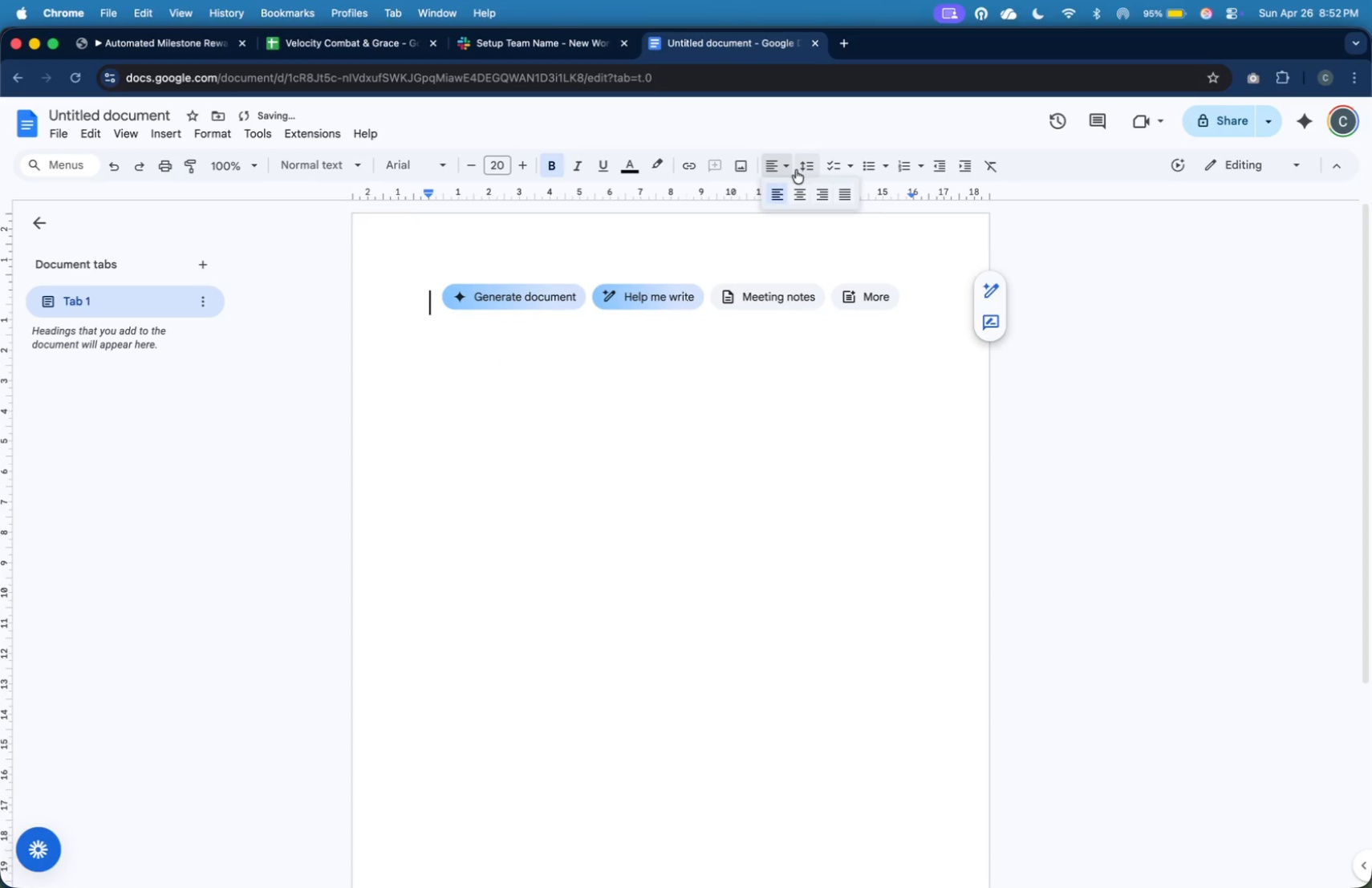 
left_click([803, 188])
 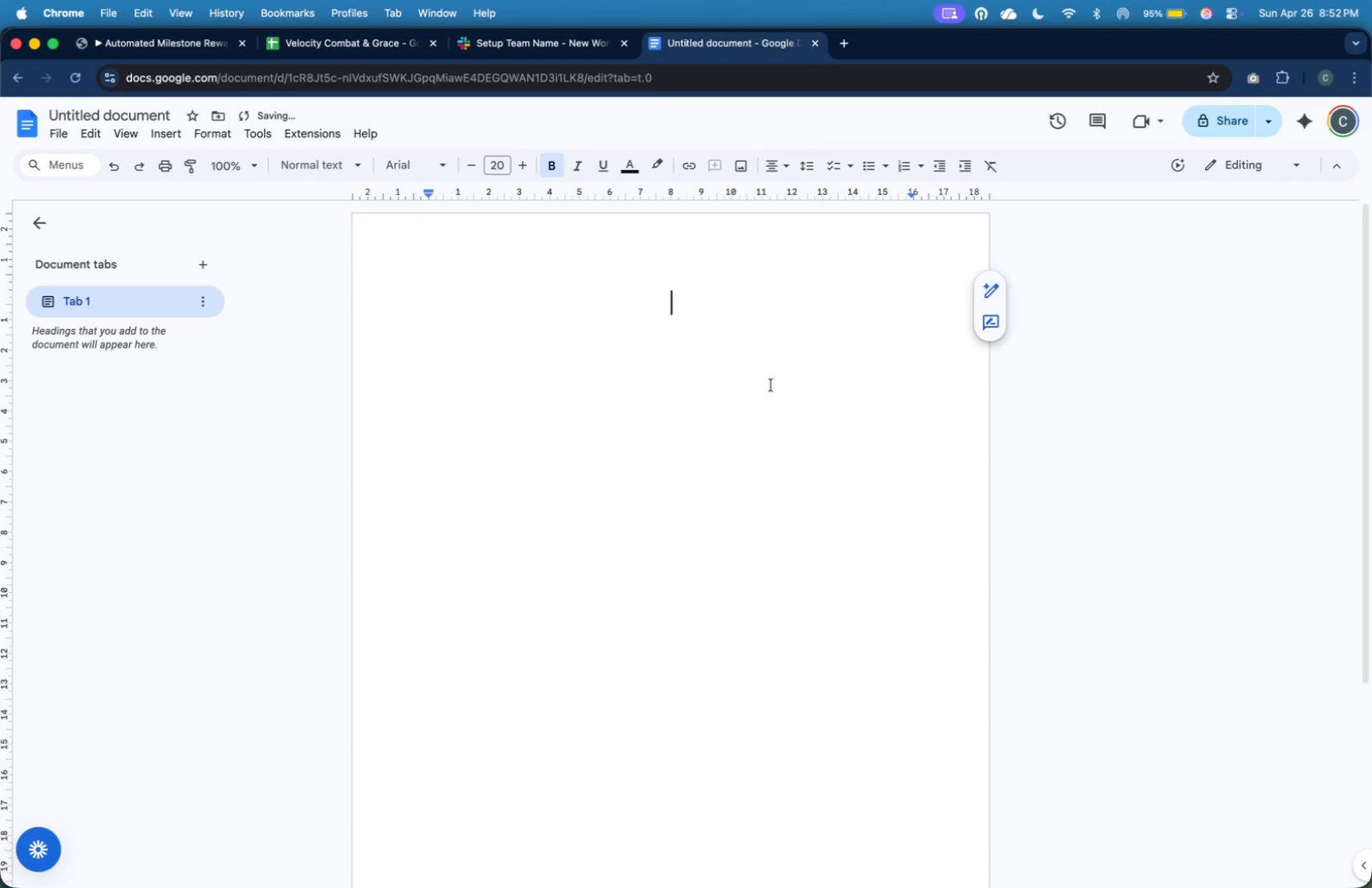 
type(INITIATE)
 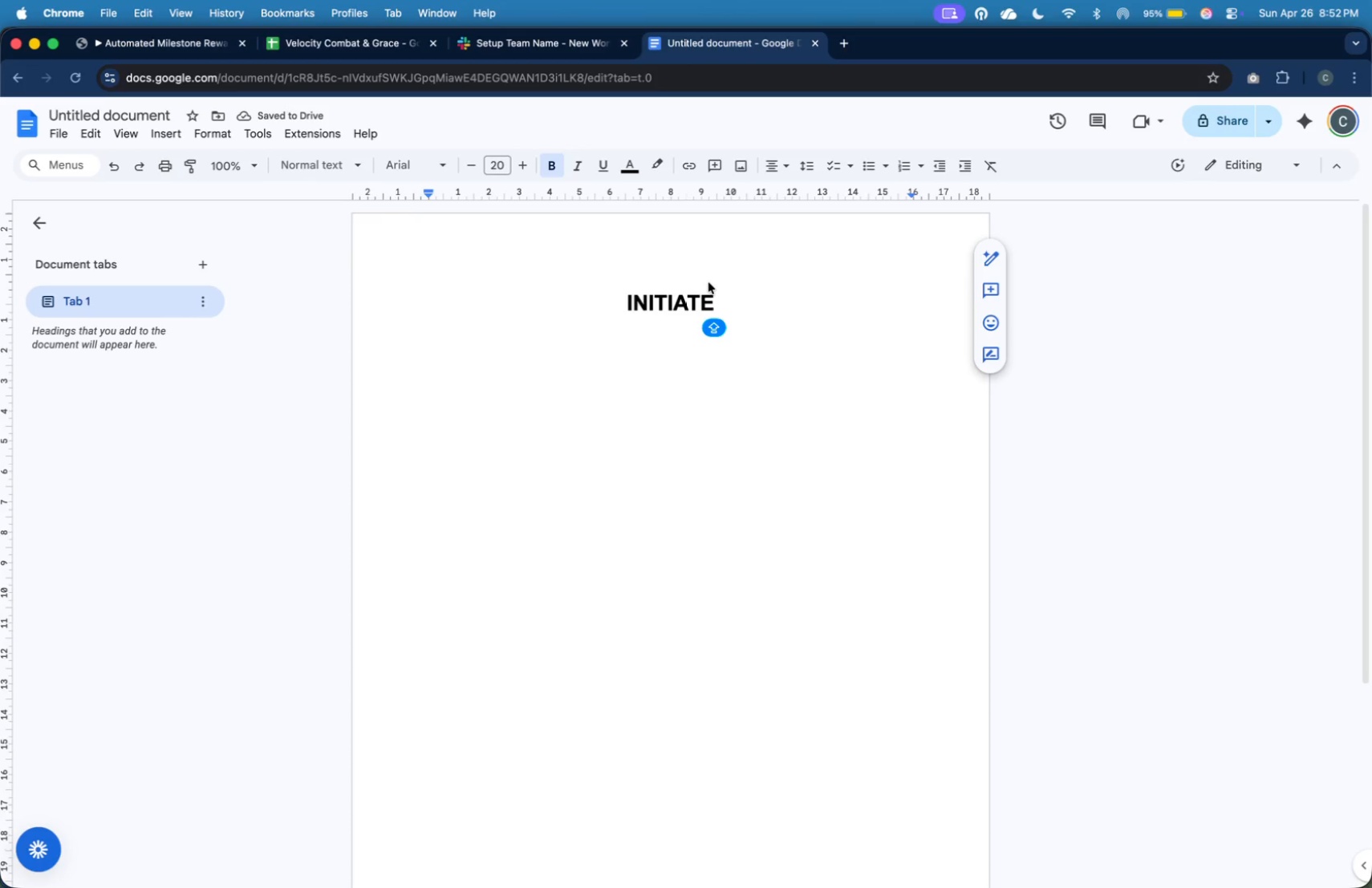 
left_click([744, 286])
 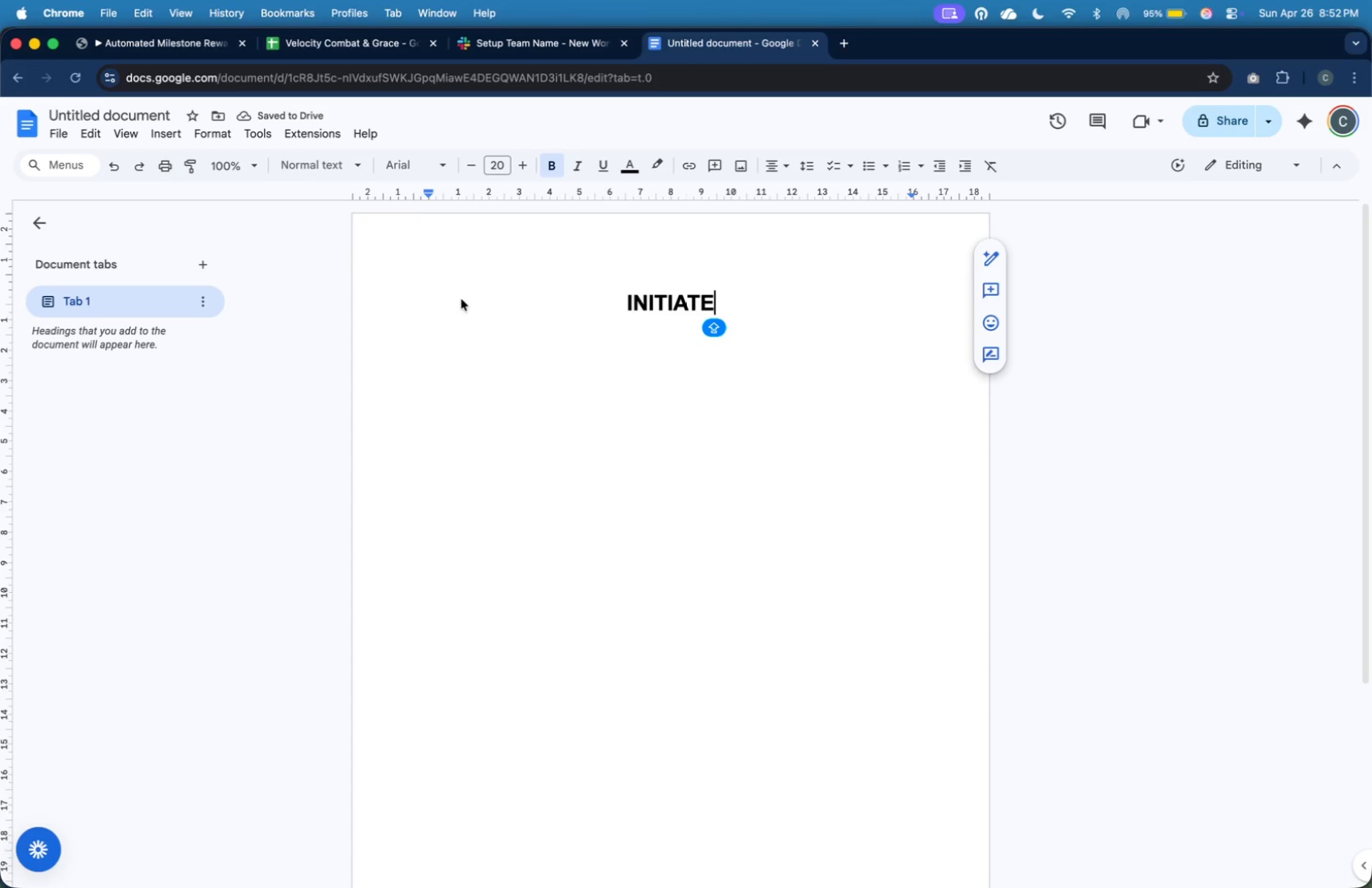 
left_click([529, 395])
 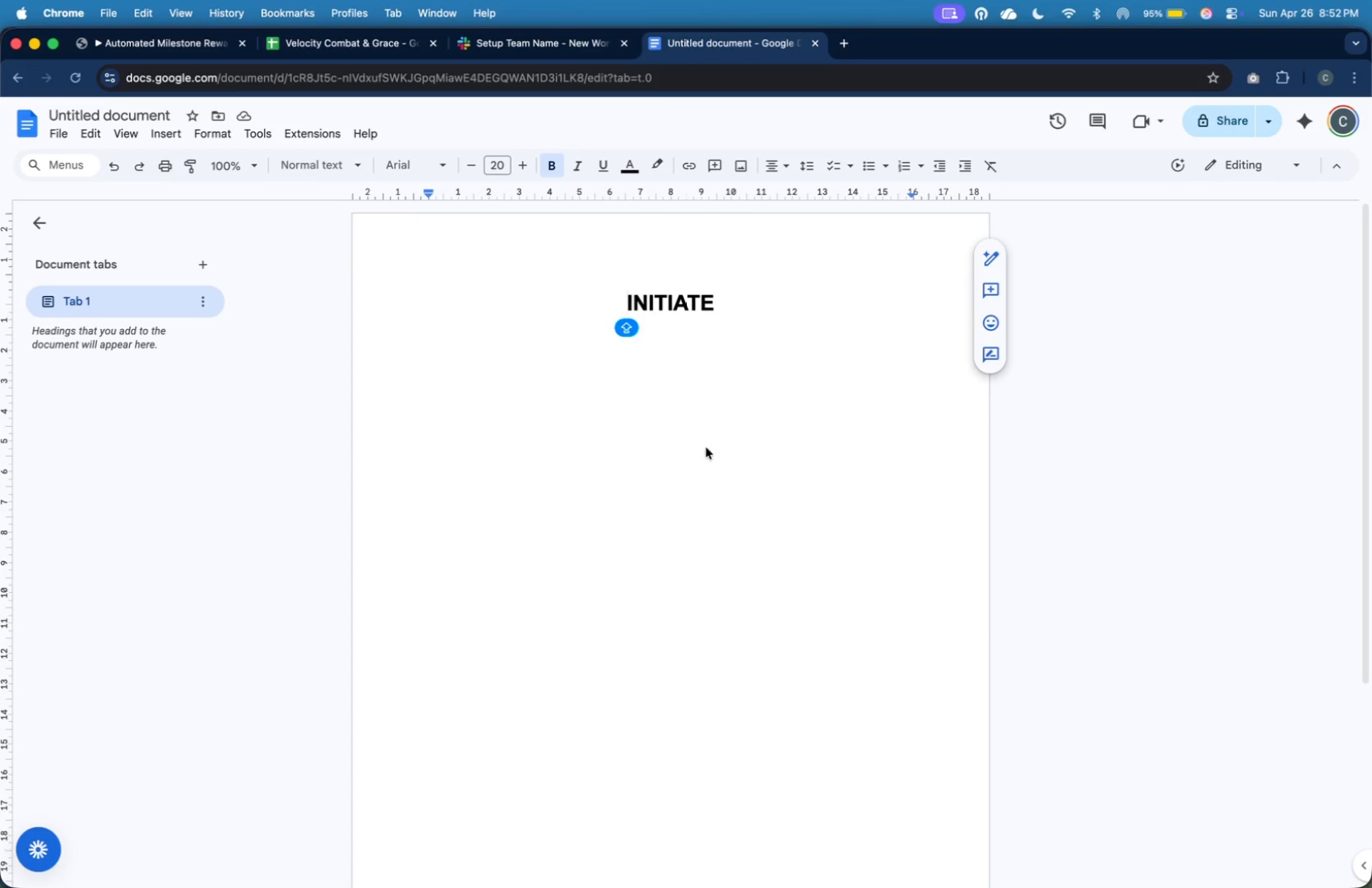 
left_click([771, 394])
 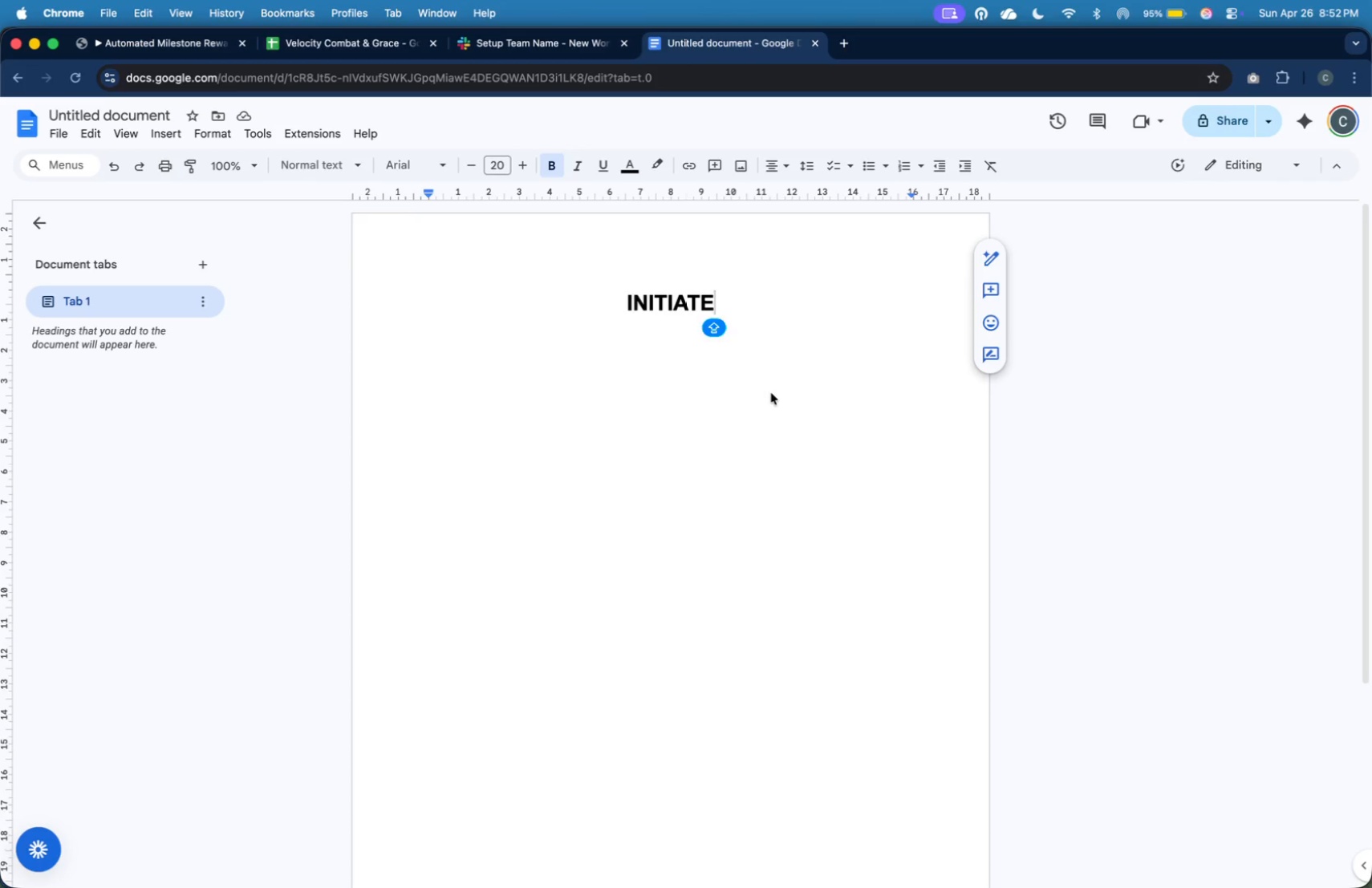 
key(Enter)
 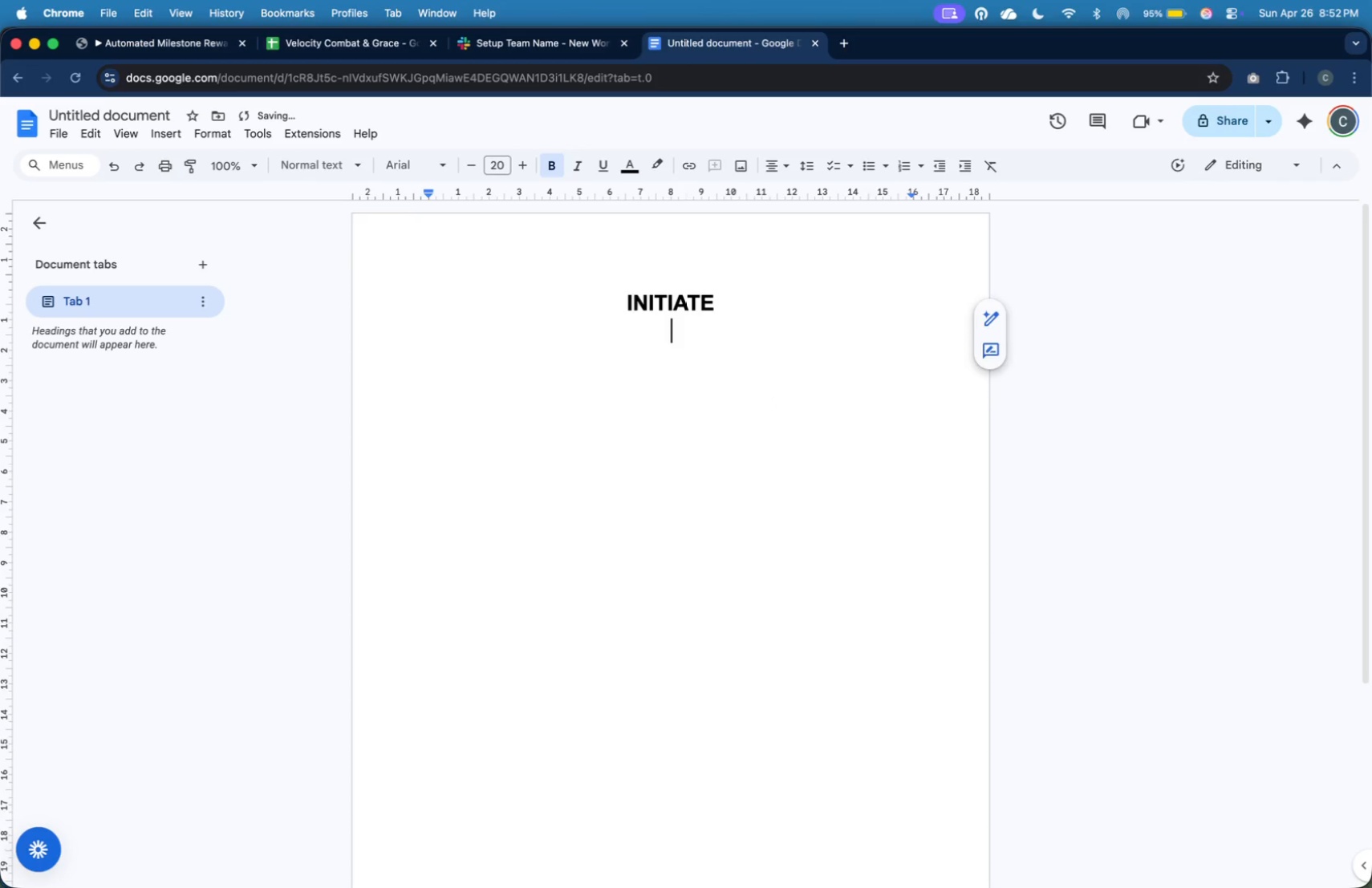 
key(Enter)
 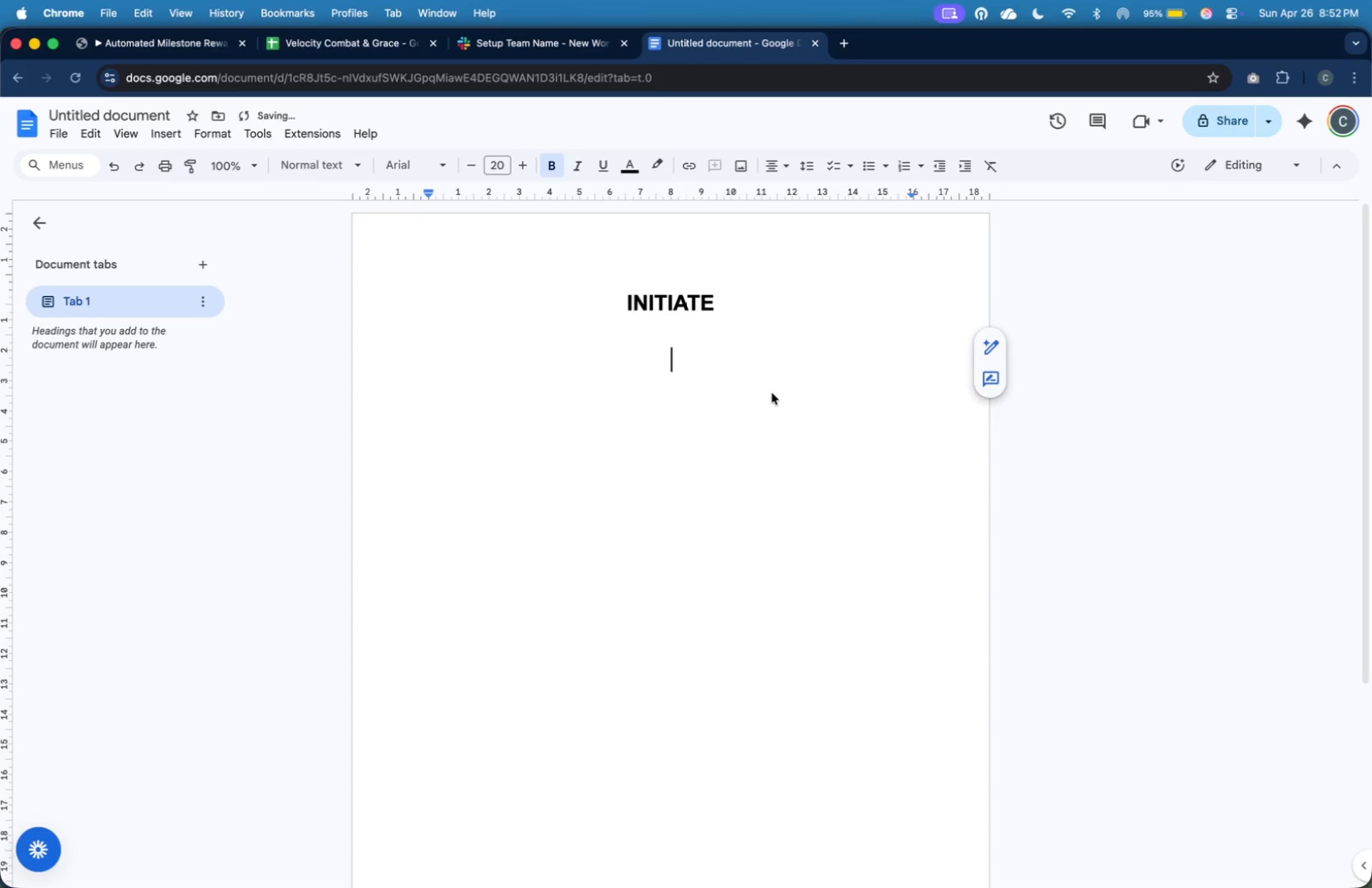 
key(Enter)
 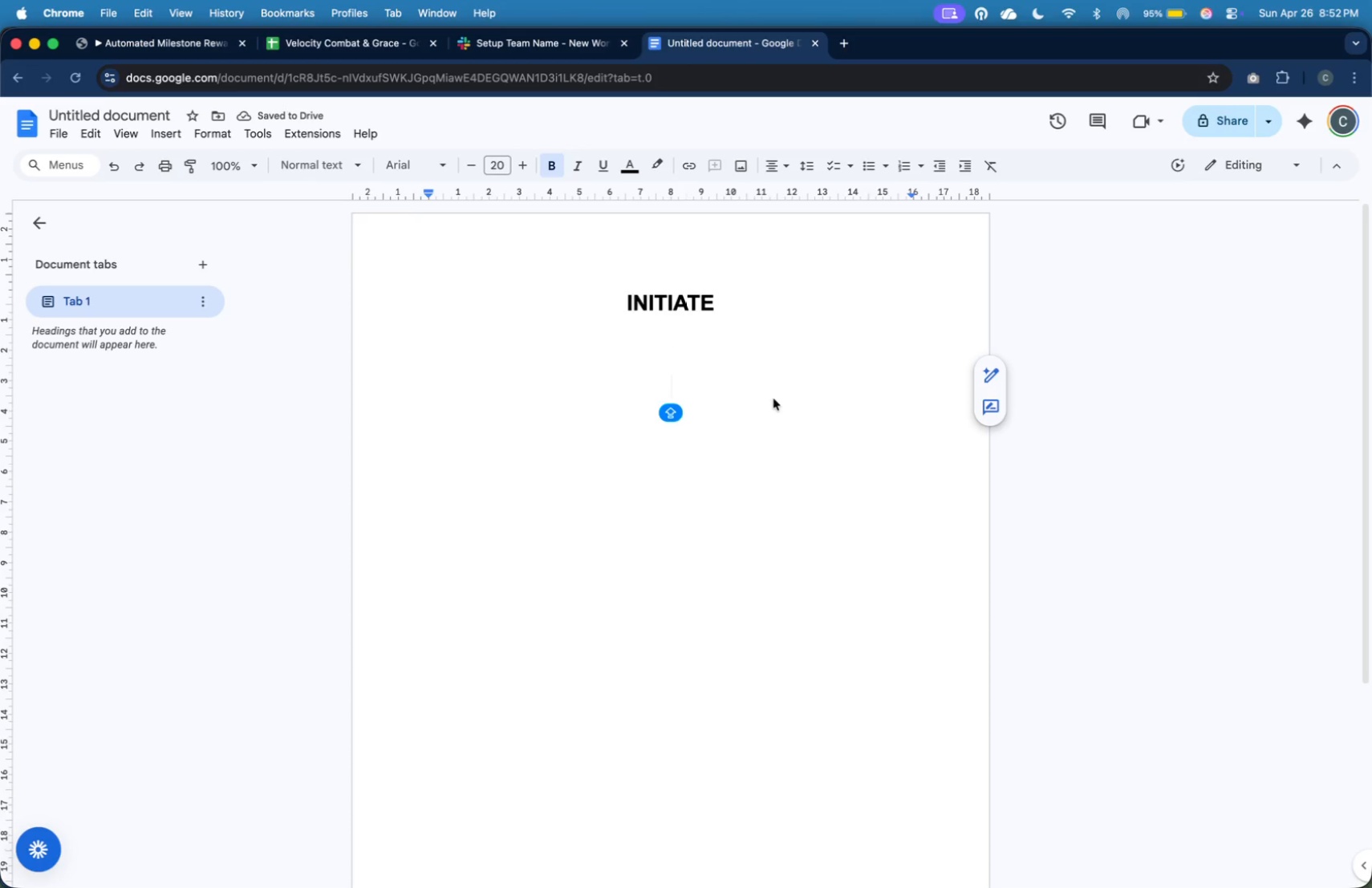 
type(WARRIRO)
key(Backspace)
key(Backspace)
type(OR)
 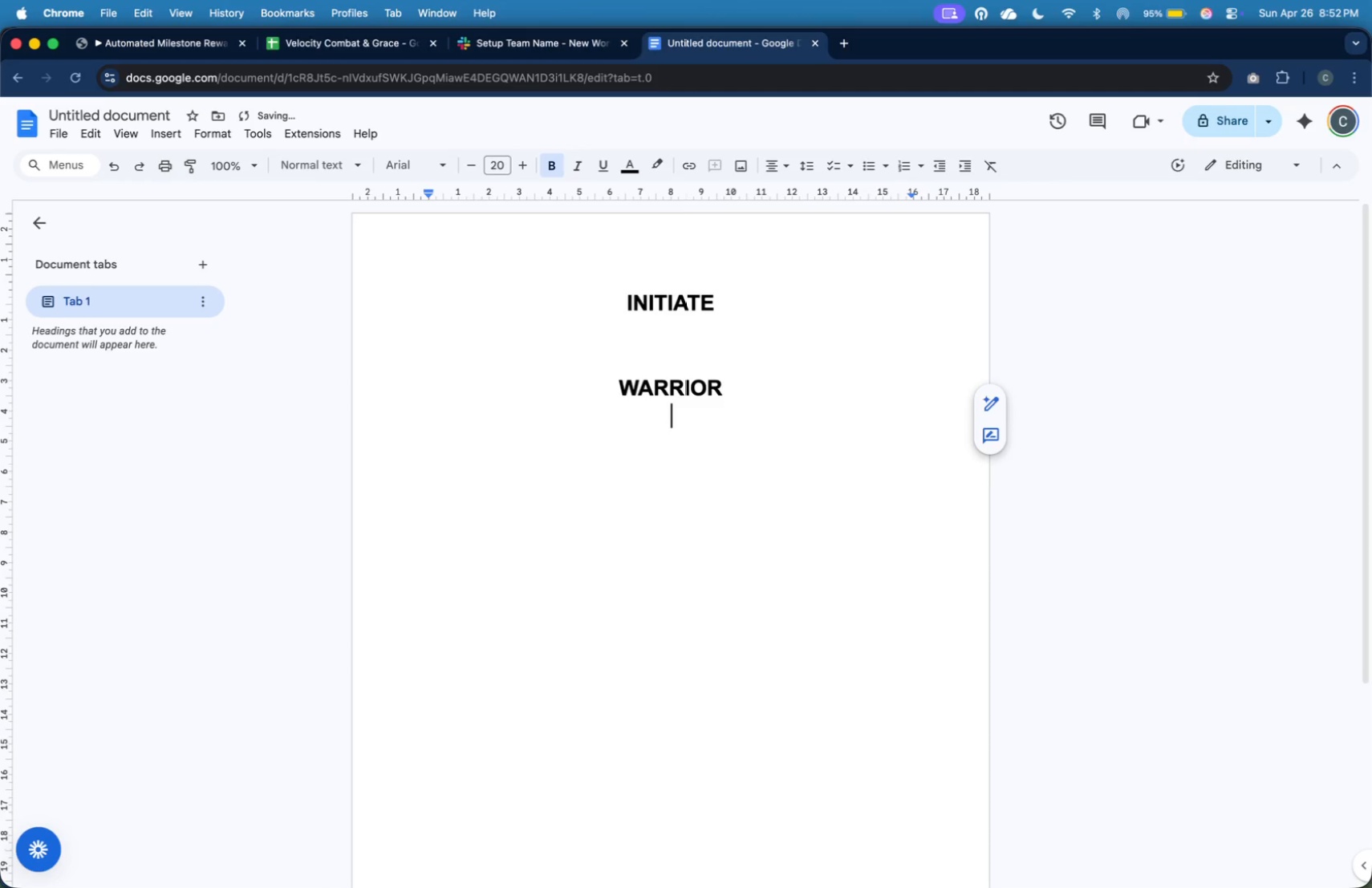 
key(Enter)
 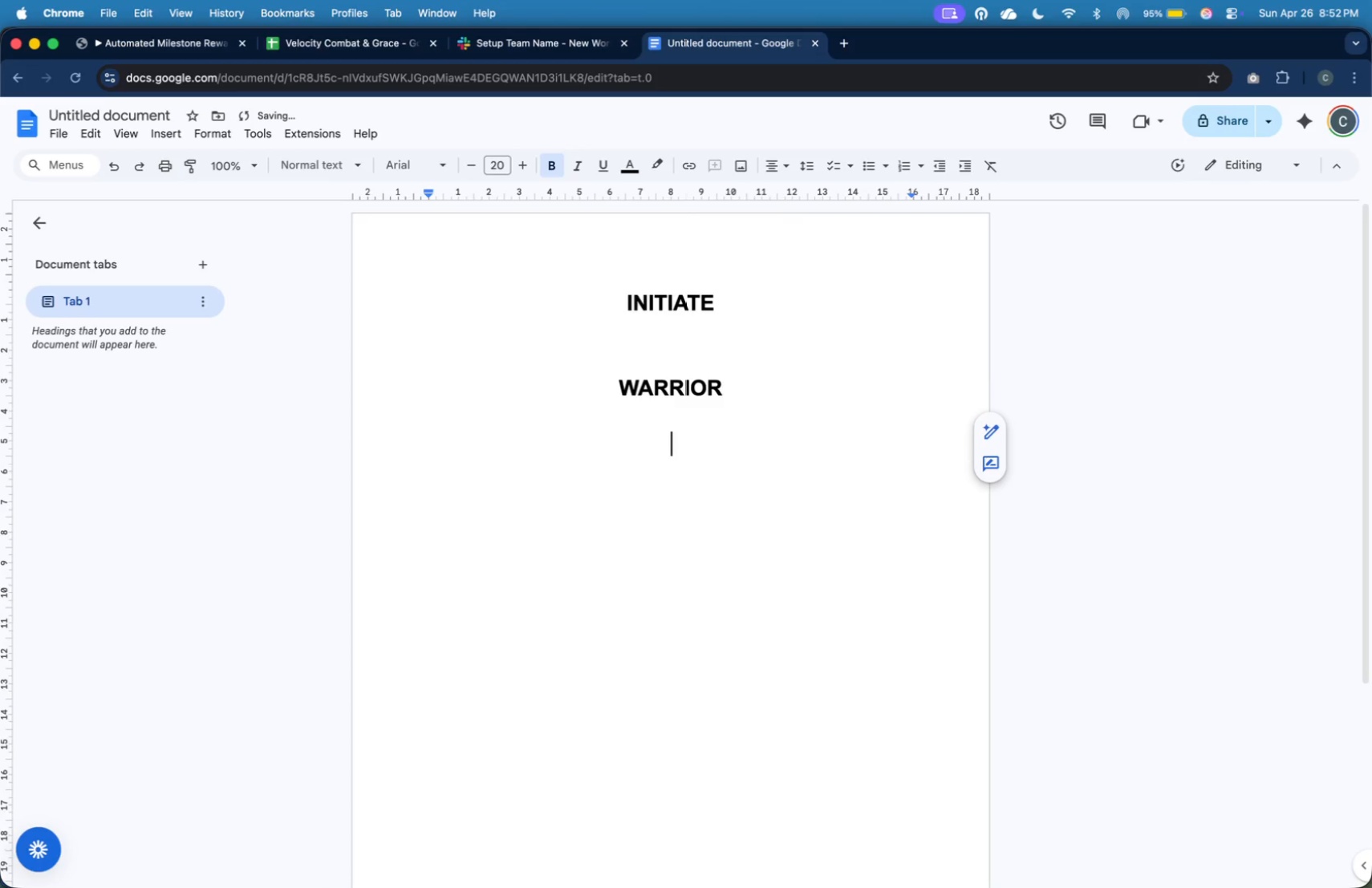 
key(Enter)
 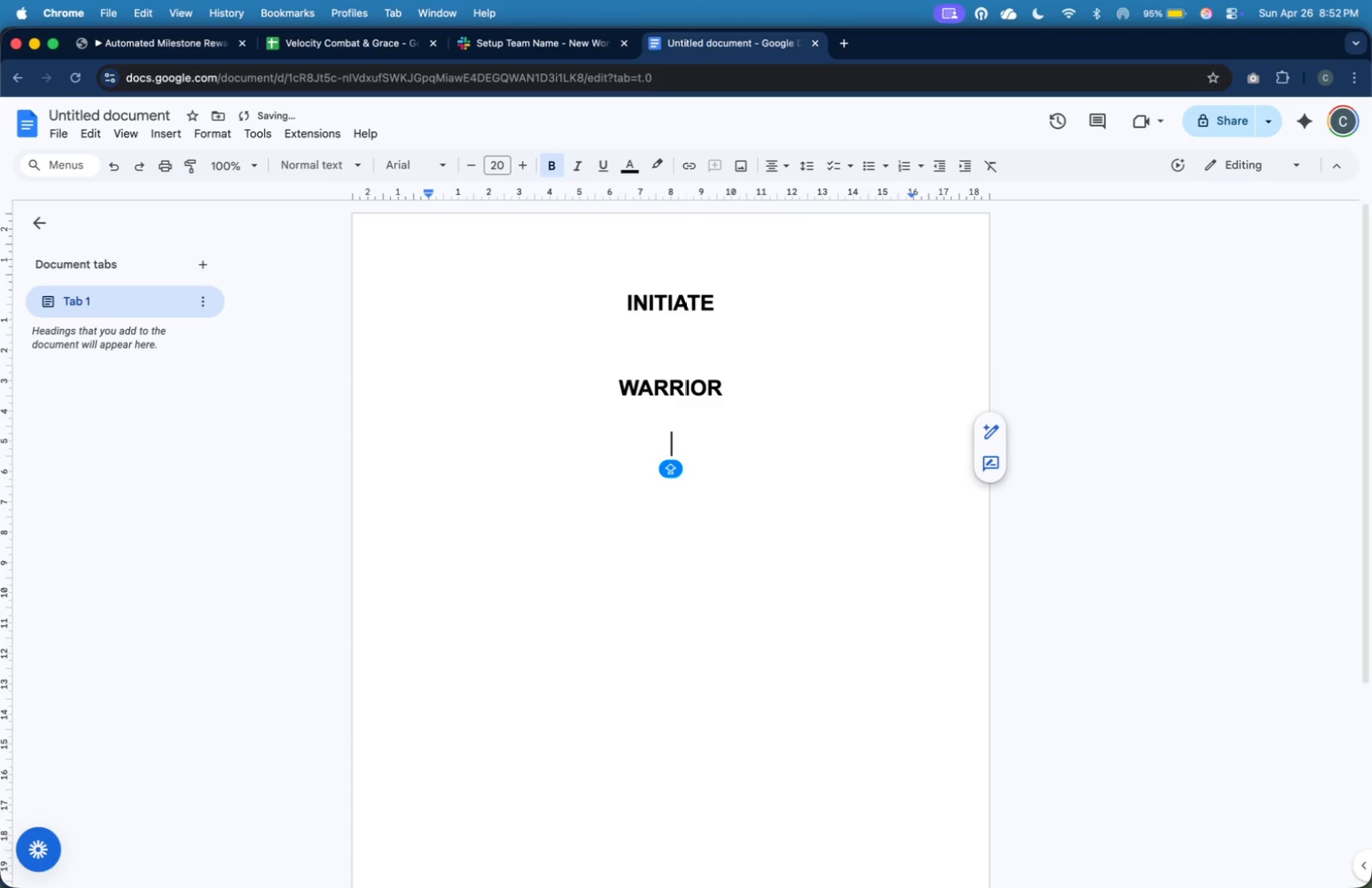 
key(Meta+Tab)